 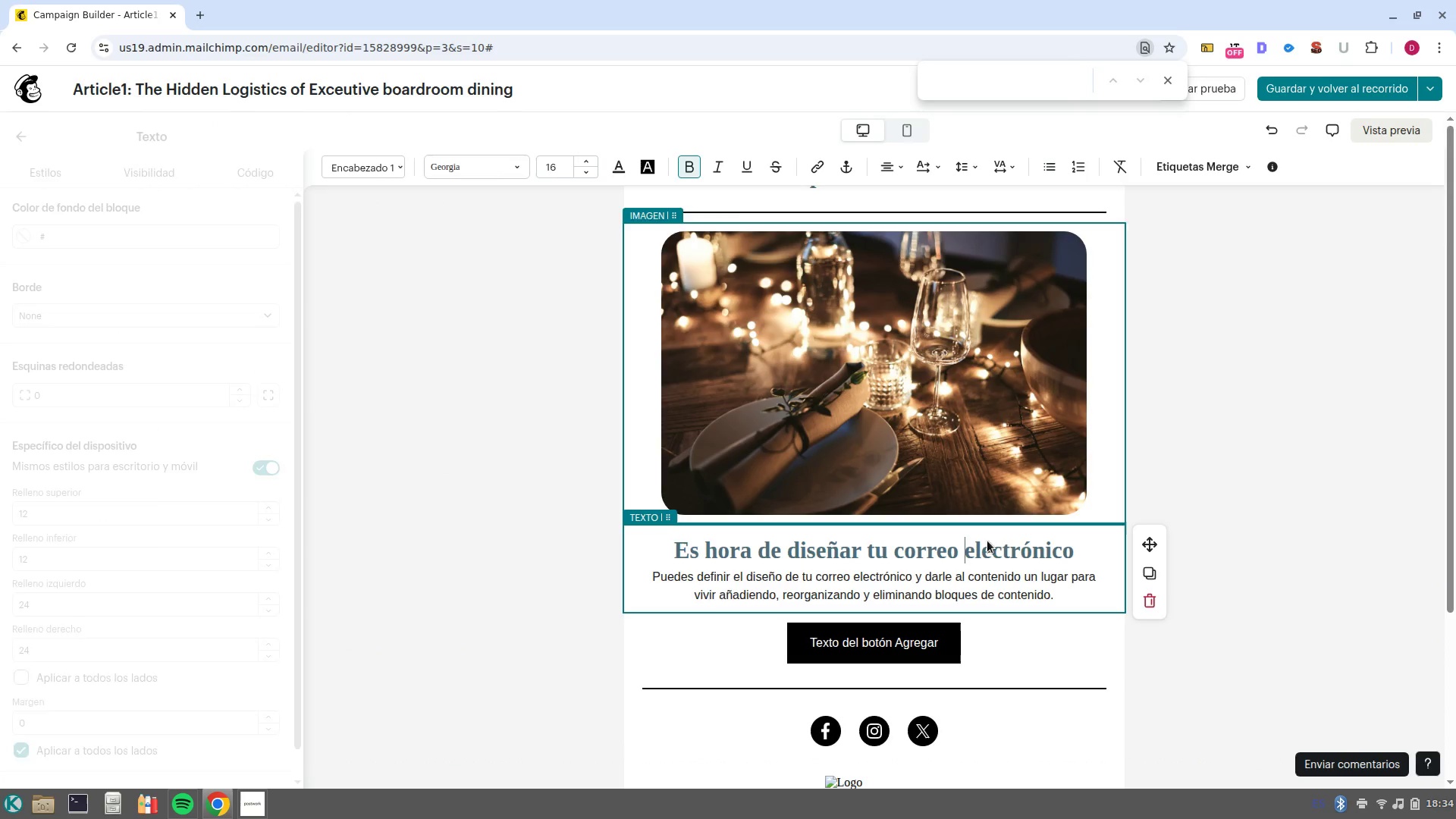 
left_click_drag(start_coordinate=[1085, 546], to_coordinate=[646, 546])
 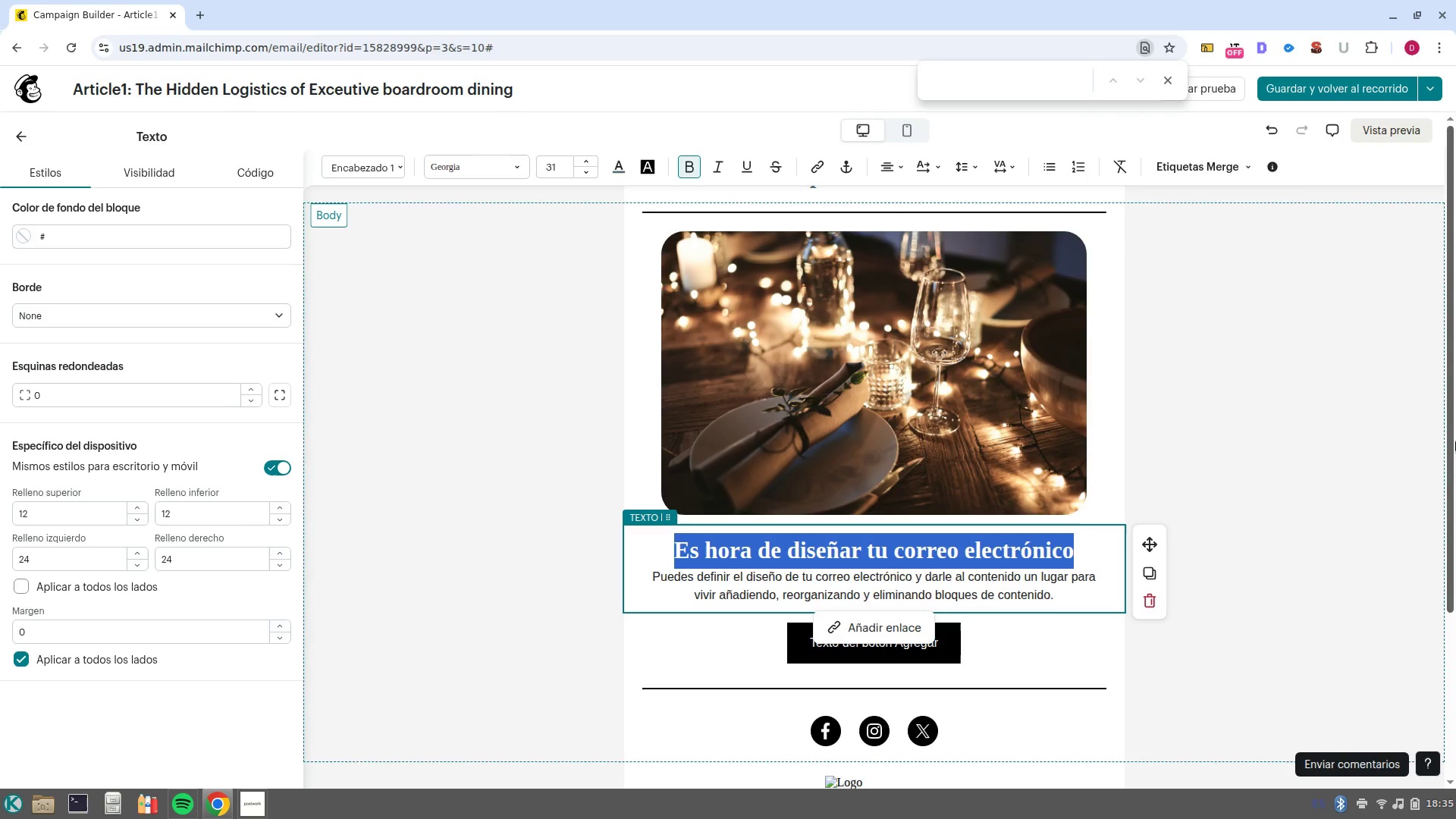 
wait(32.01)
 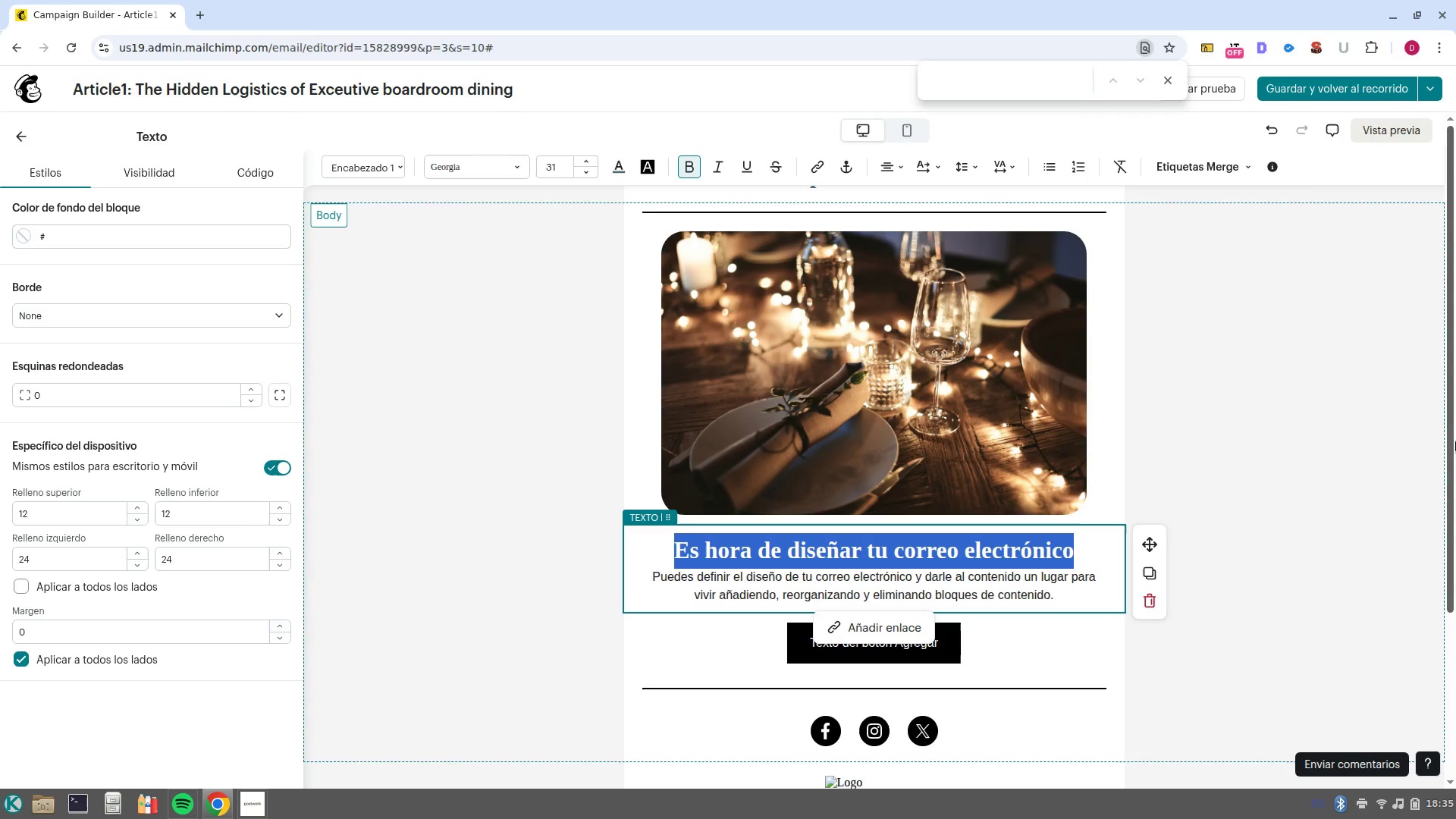 
left_click([1086, 598])
 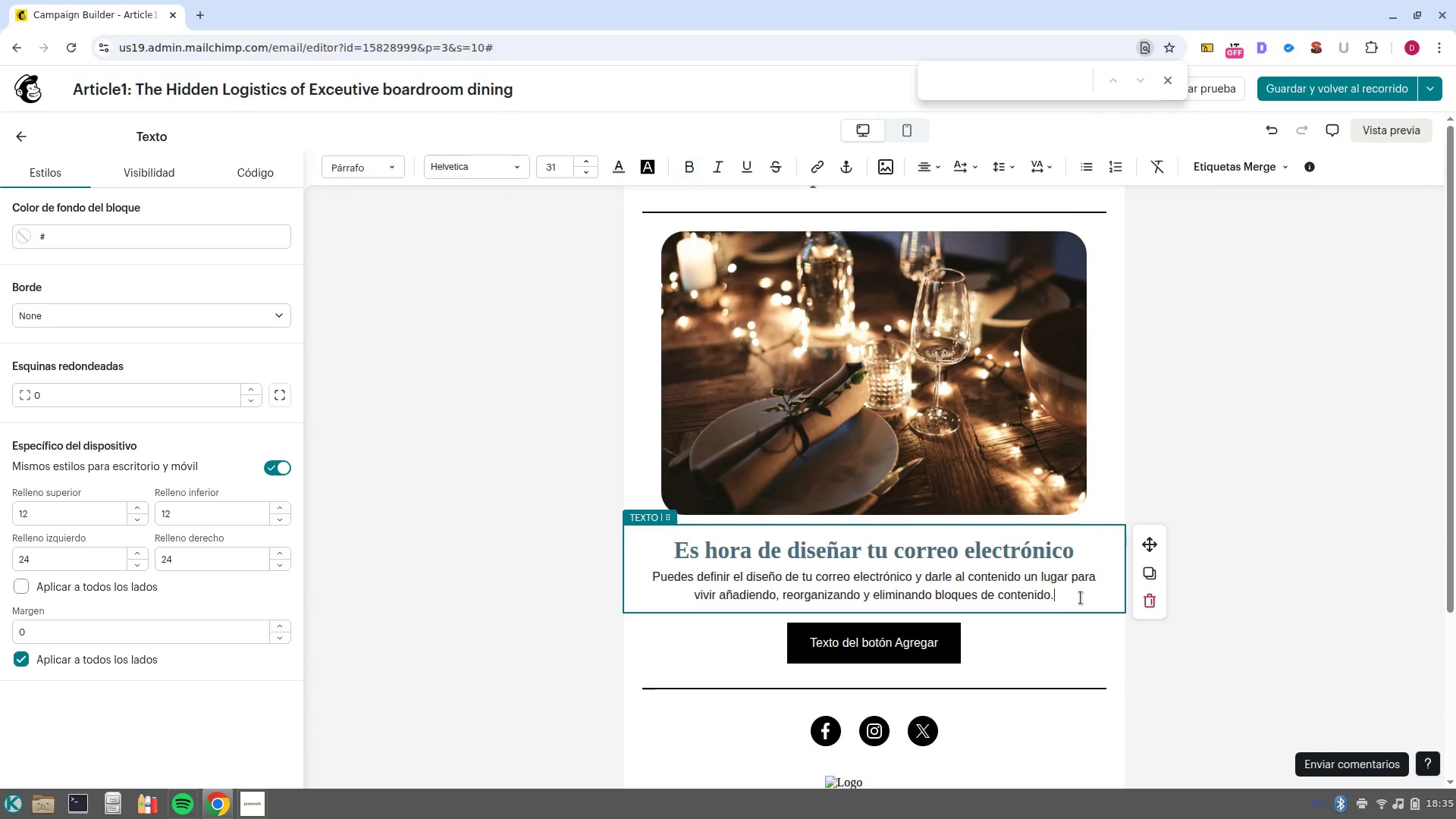 
left_click_drag(start_coordinate=[1081, 598], to_coordinate=[633, 548])
 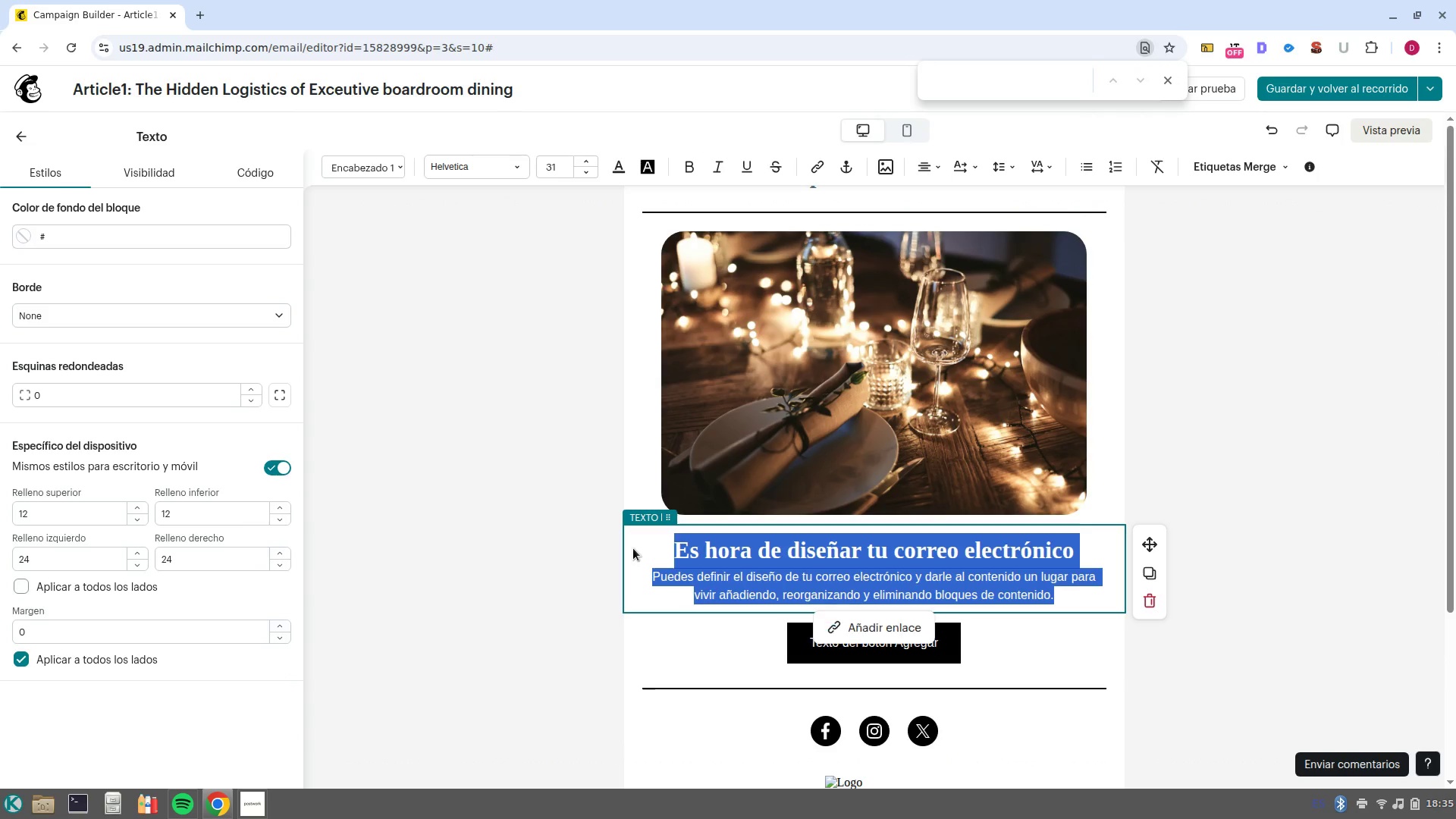 
key(Backspace)
 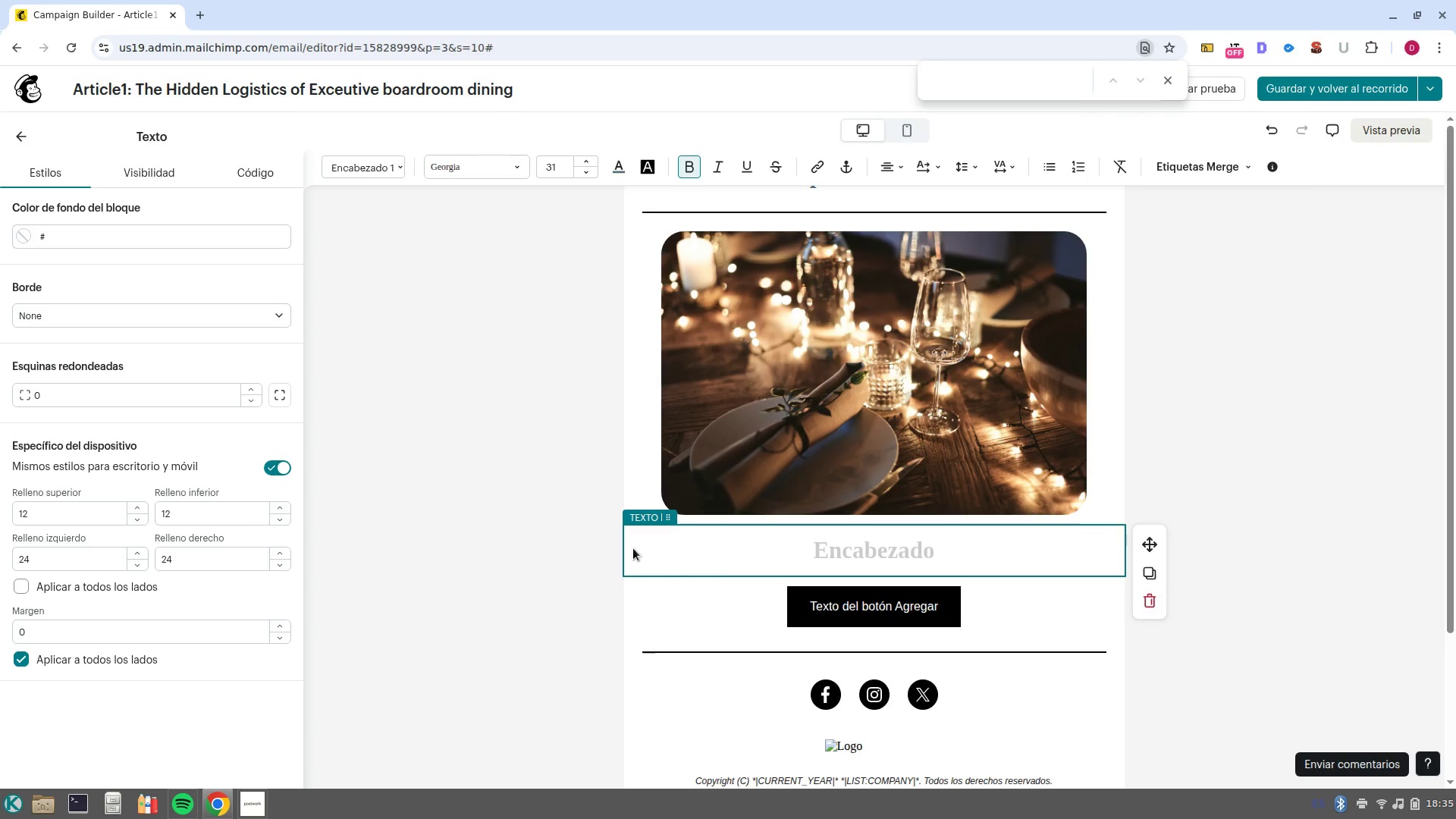 
key(Control+Z)
 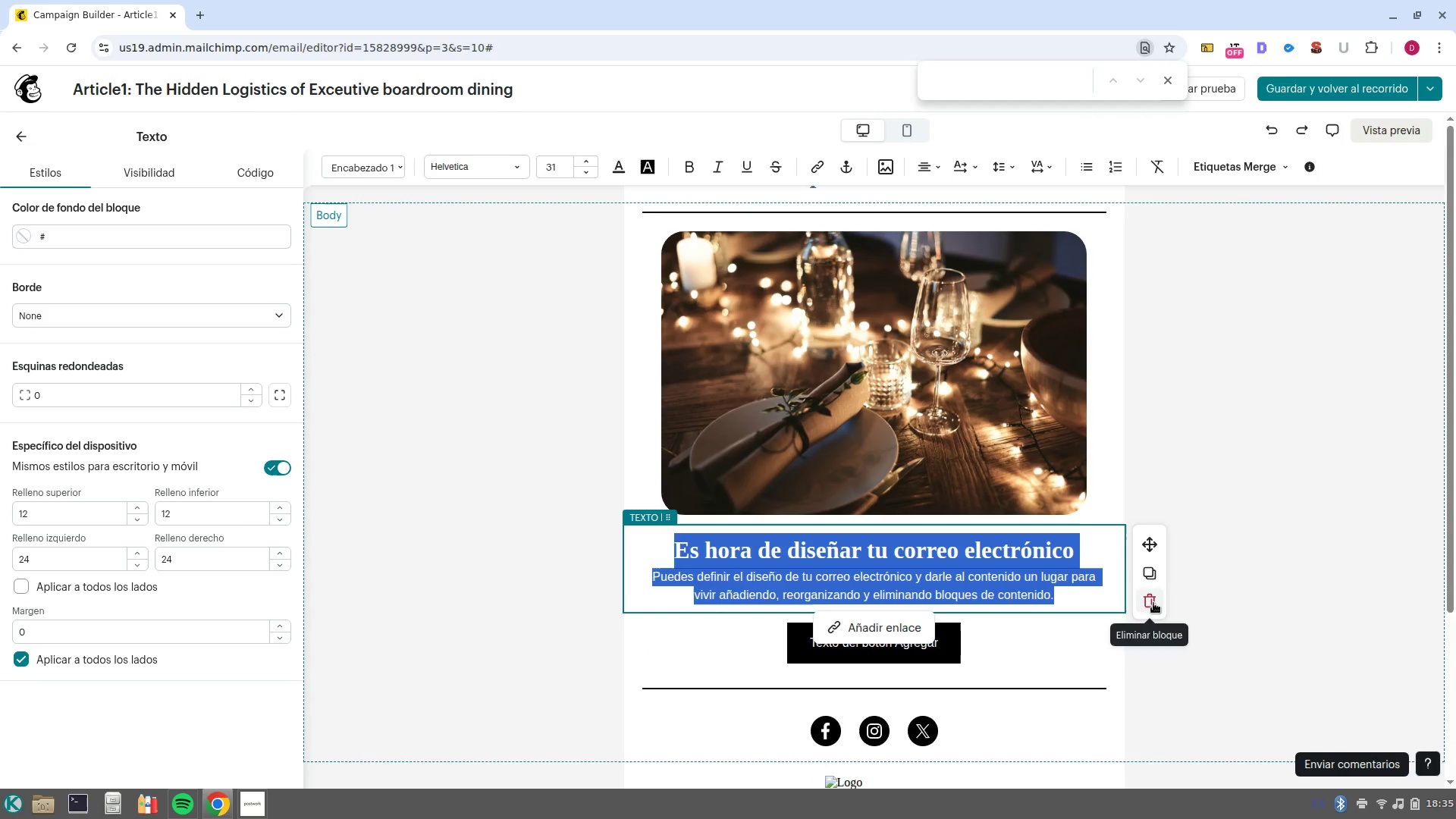 
left_click([1159, 599])
 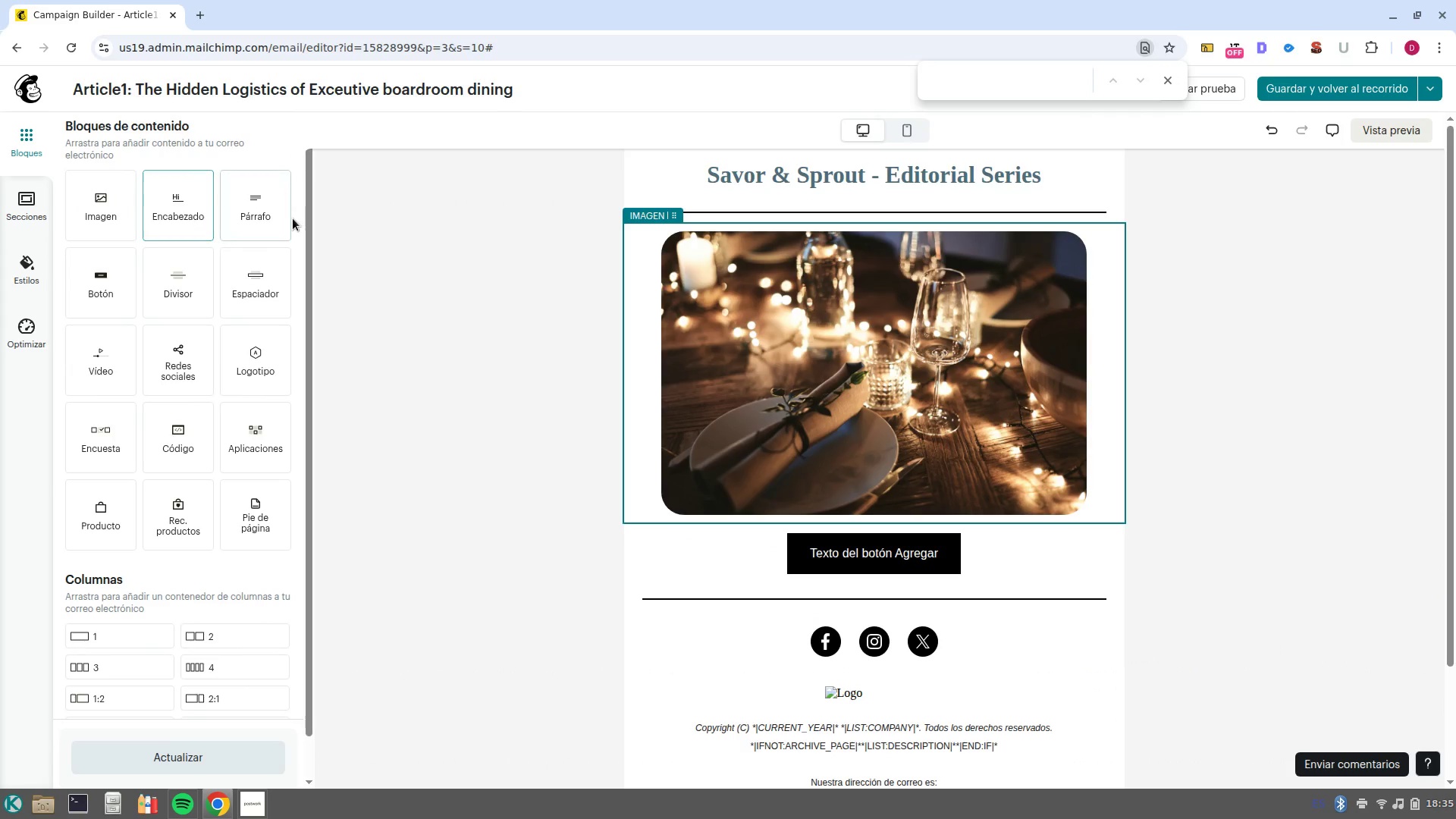 
left_click_drag(start_coordinate=[263, 211], to_coordinate=[943, 522])
 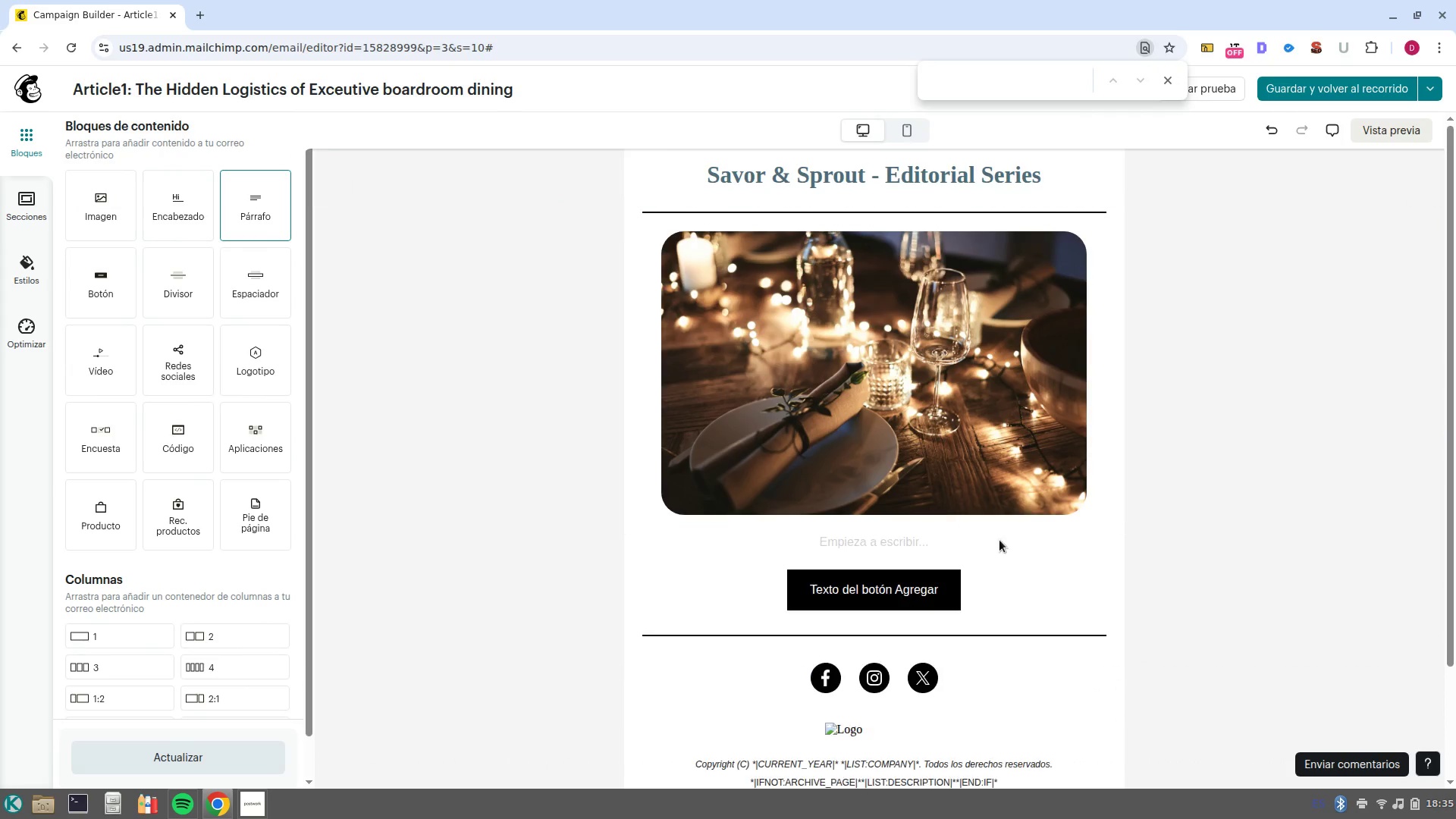 
mouse_move([1009, 556])
 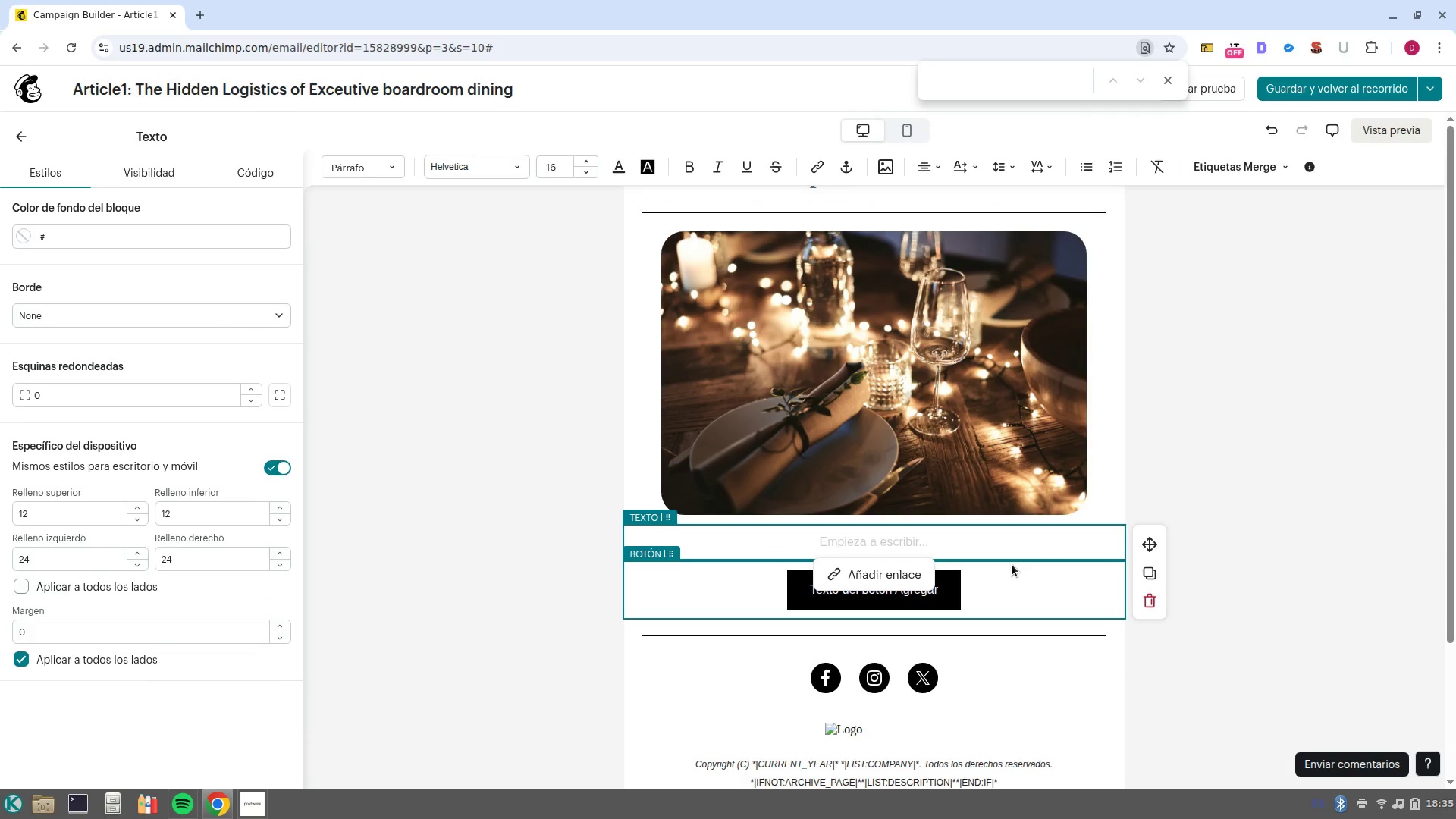 
type(Atr )
key(Backspace)
key(Backspace)
type( )
 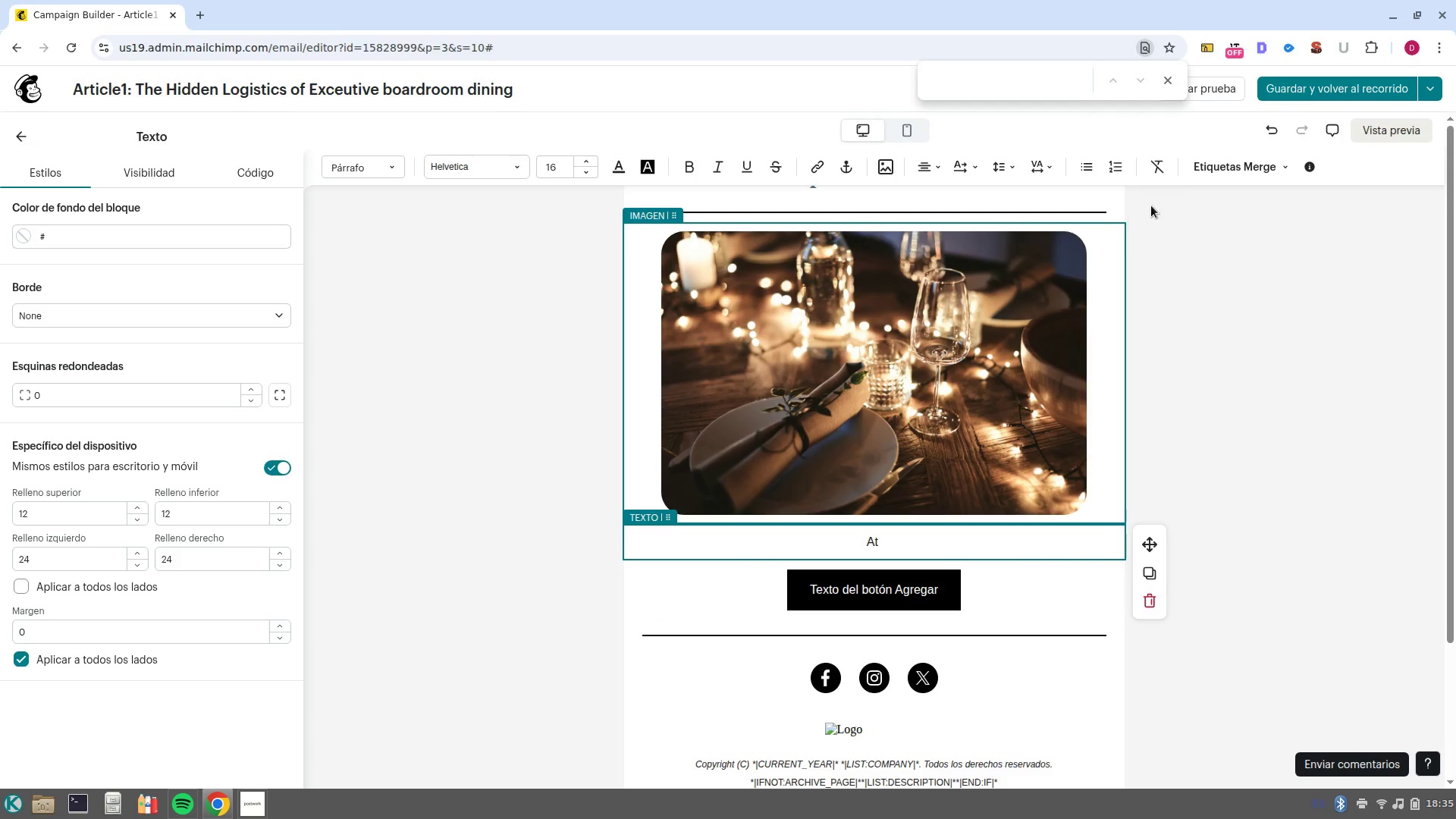 
left_click([1197, 170])
 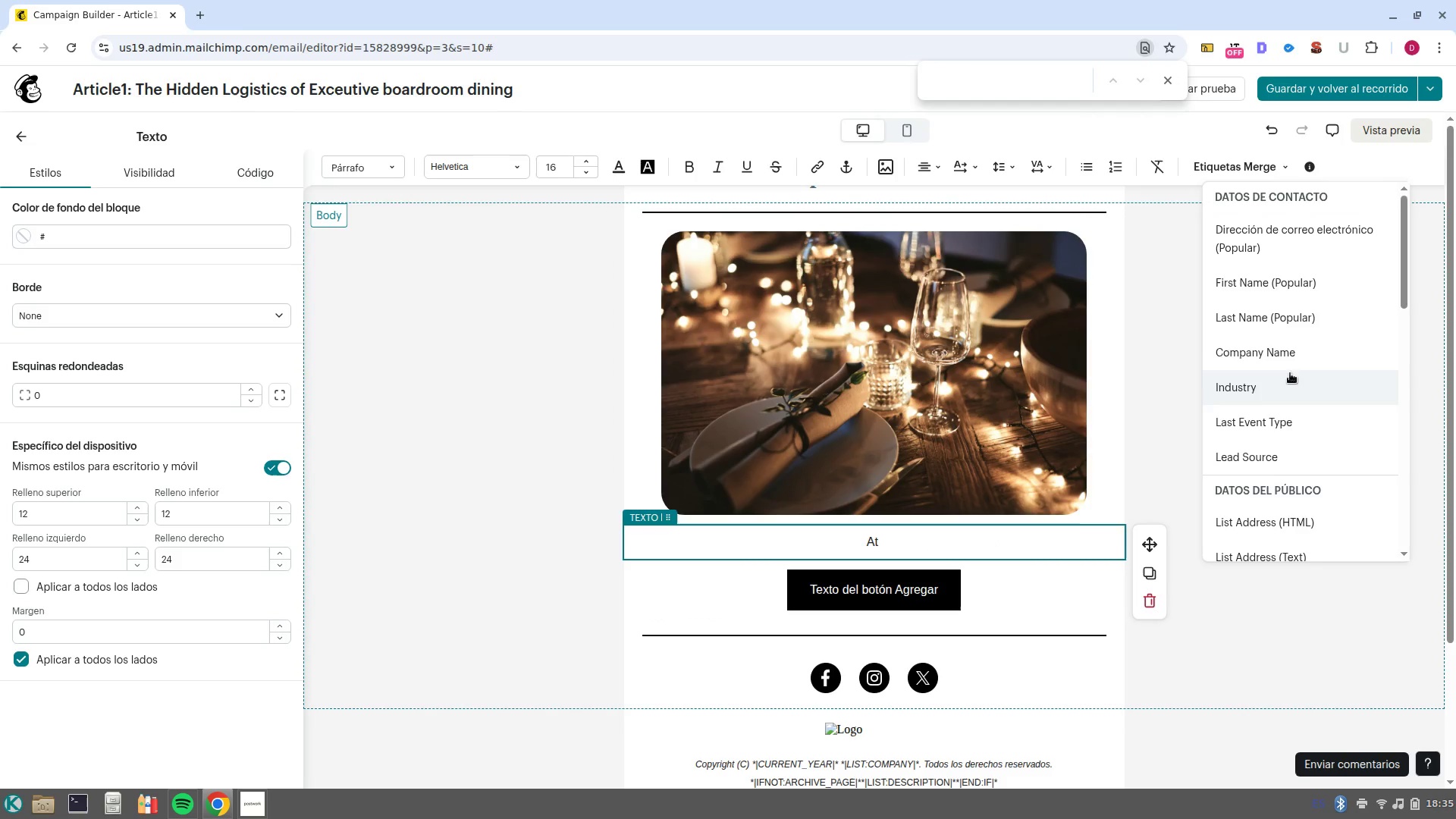 
left_click([1294, 360])
 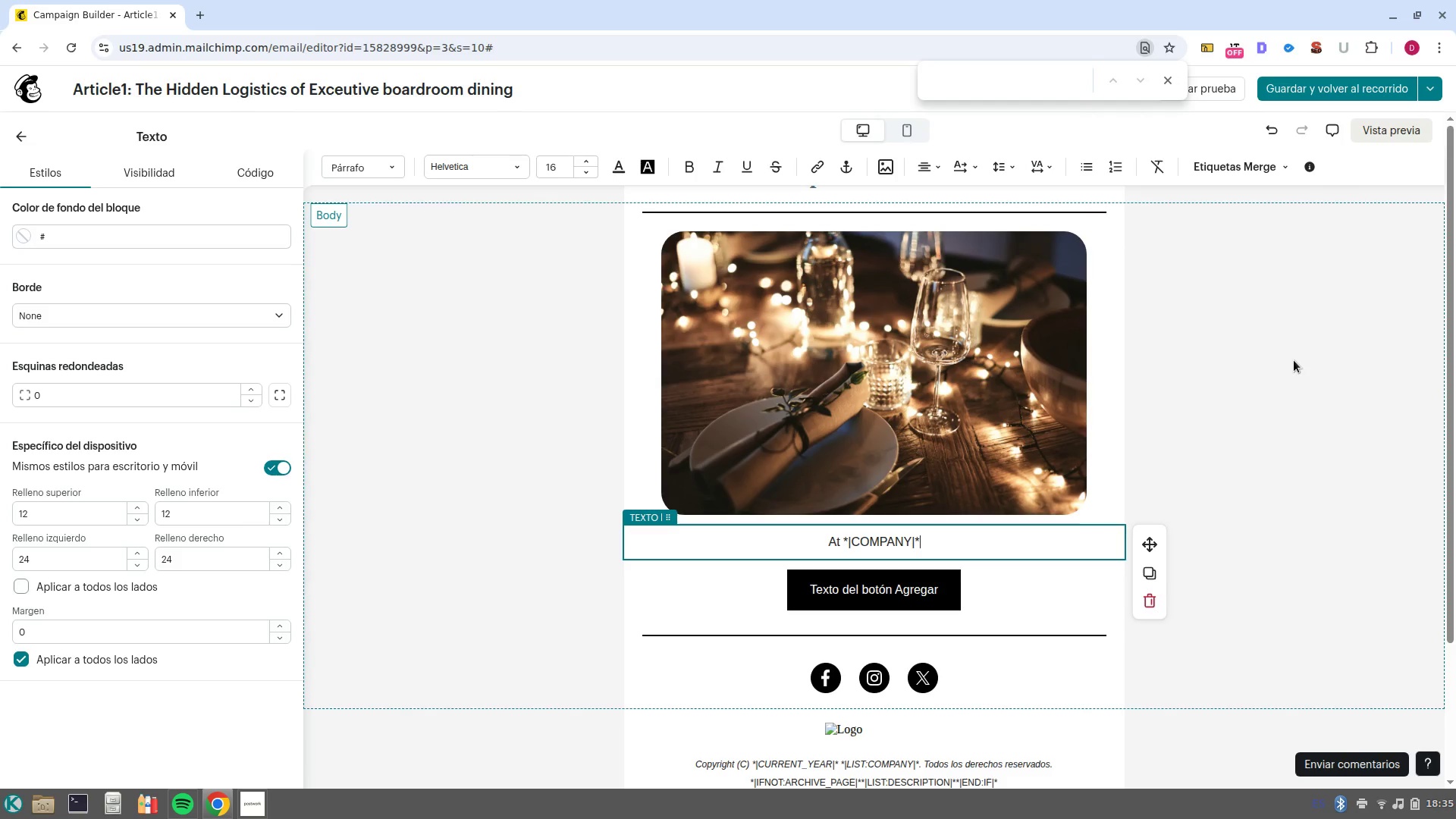 
wait(6.77)
 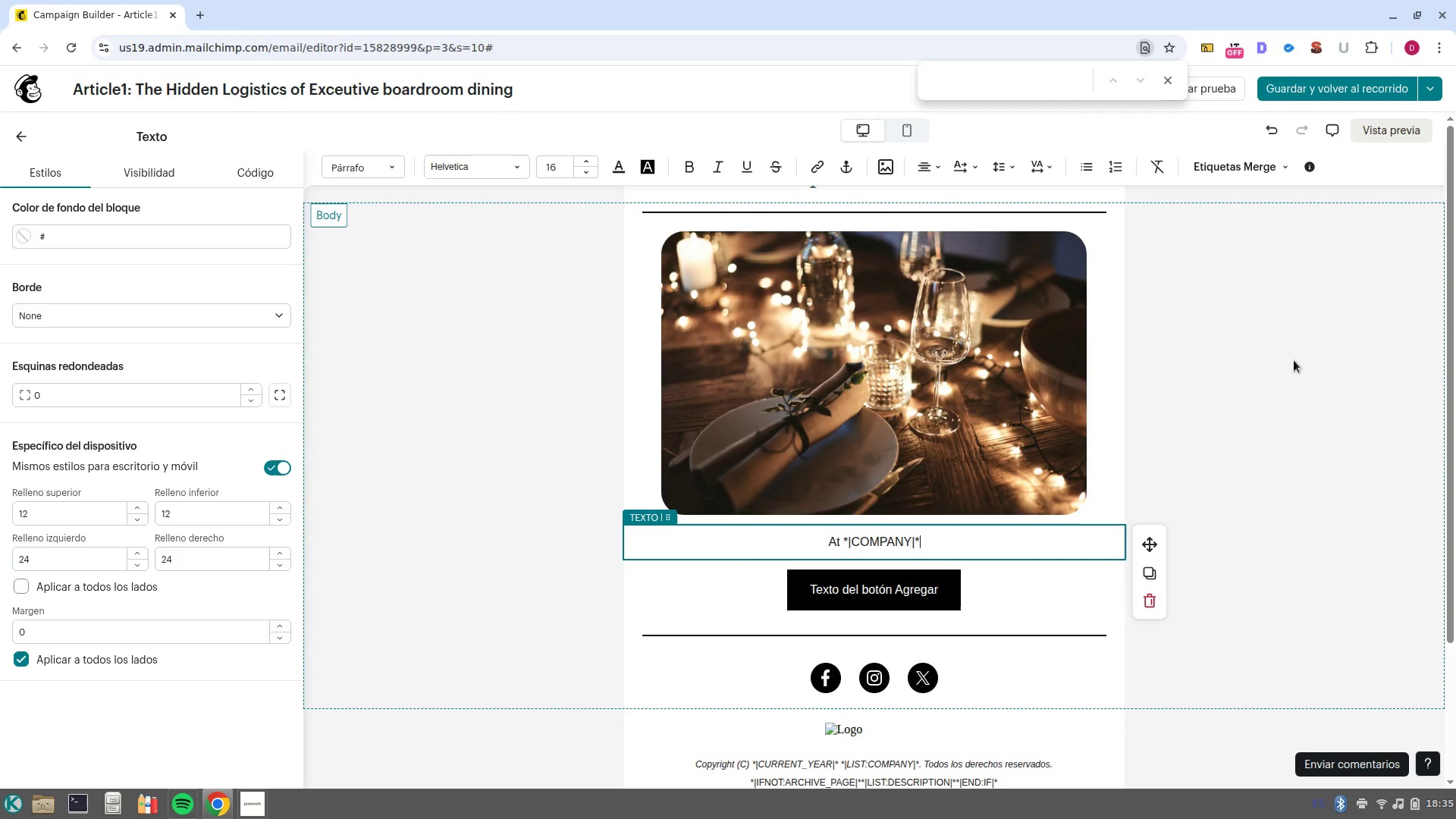 
key(Backspace)
type(, we undestand that high stakes meetings are about f)
 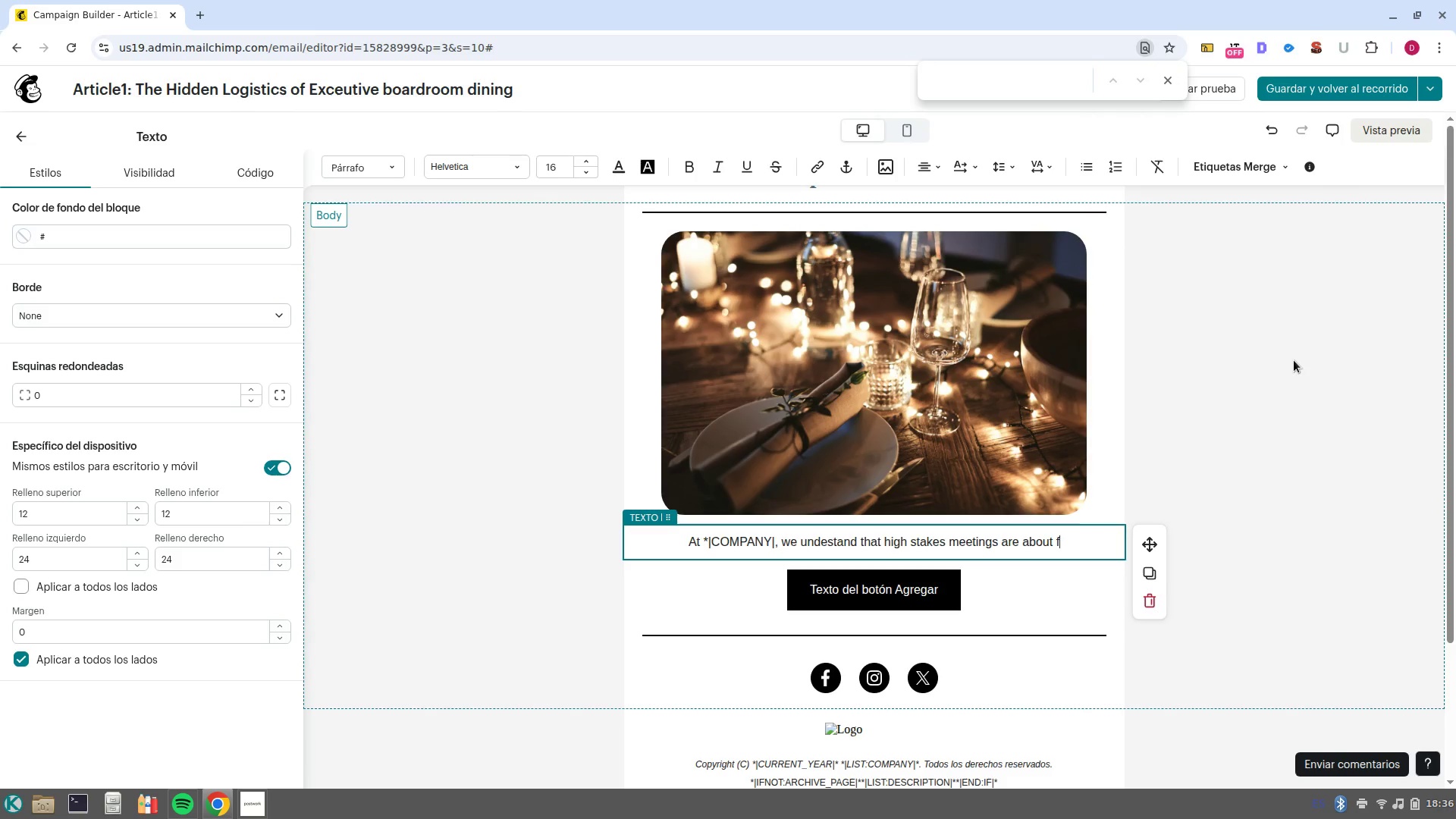 
type(ocues)
 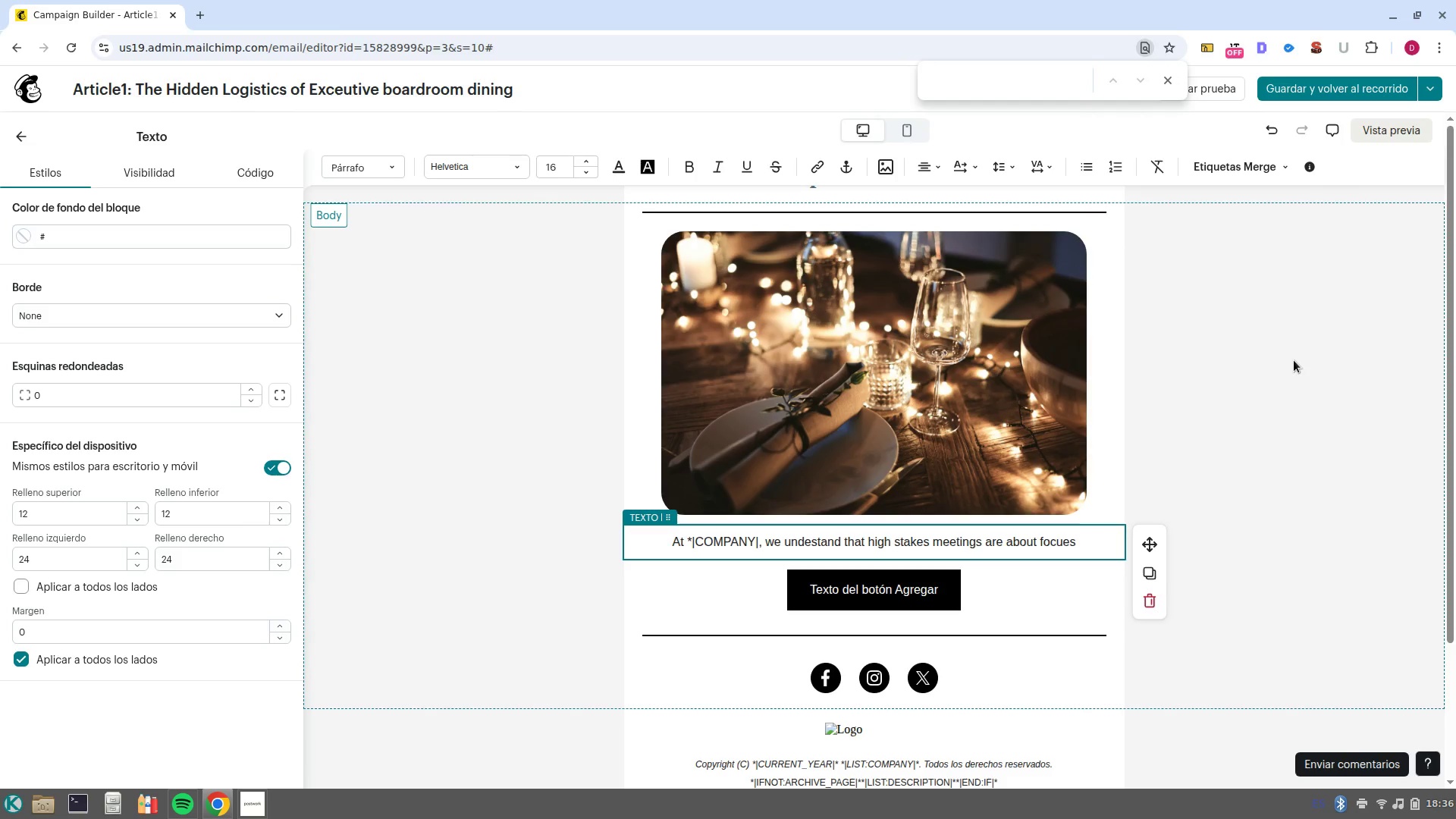 
key(Backspace)
key(Backspace)
key(Backspace)
type(us)
 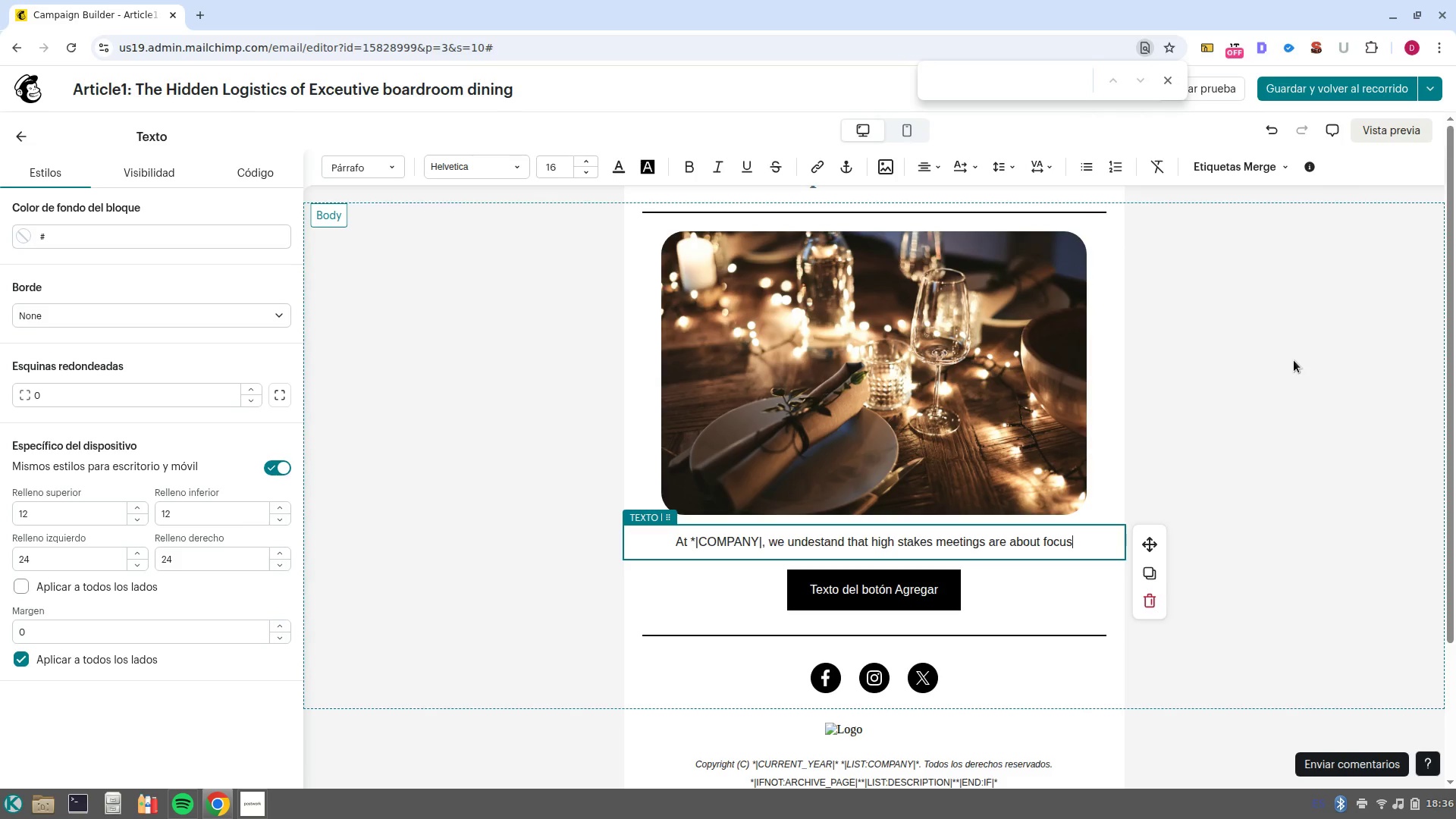 
wait(11.58)
 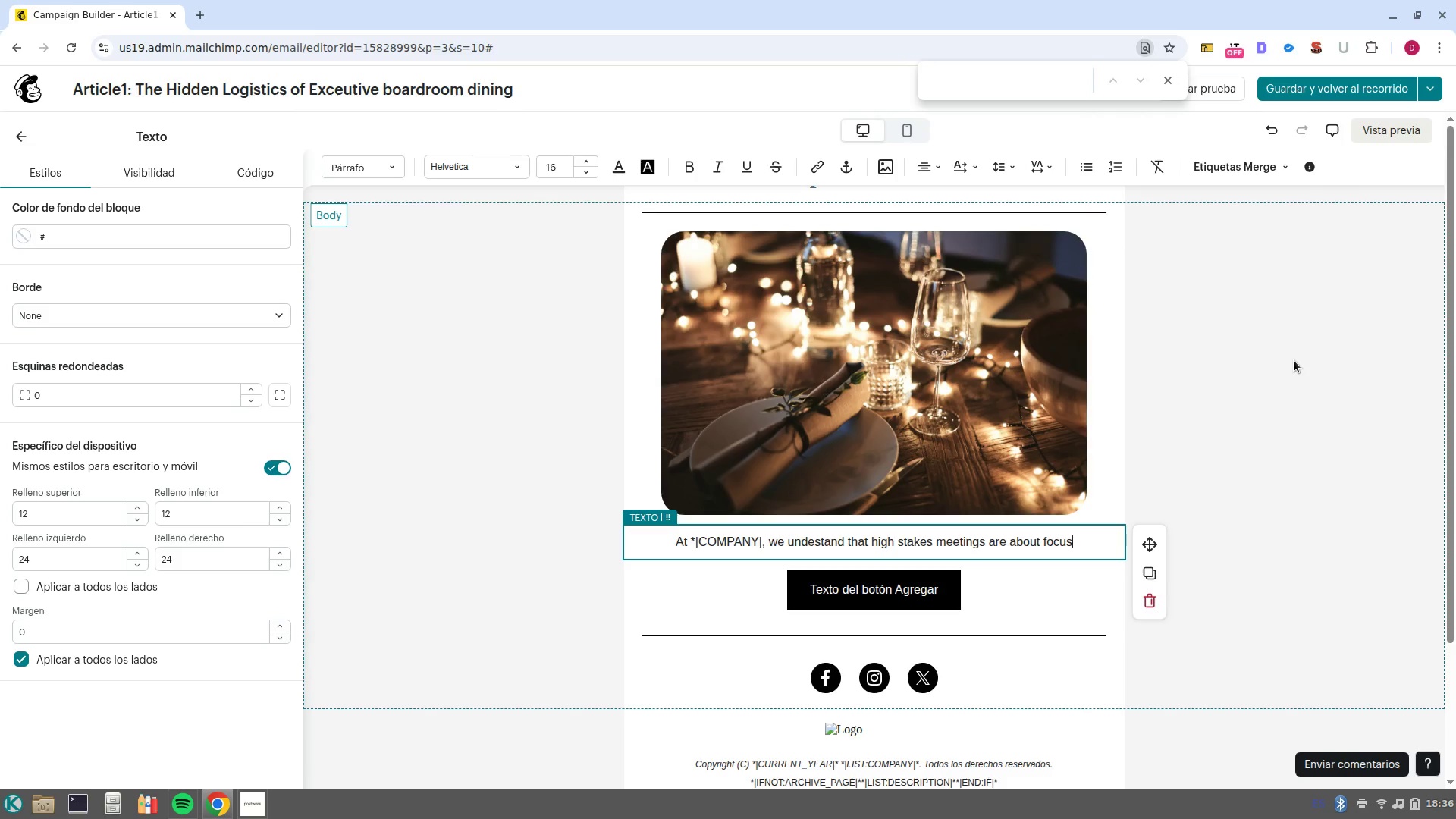 
type(. When it comes to the )
 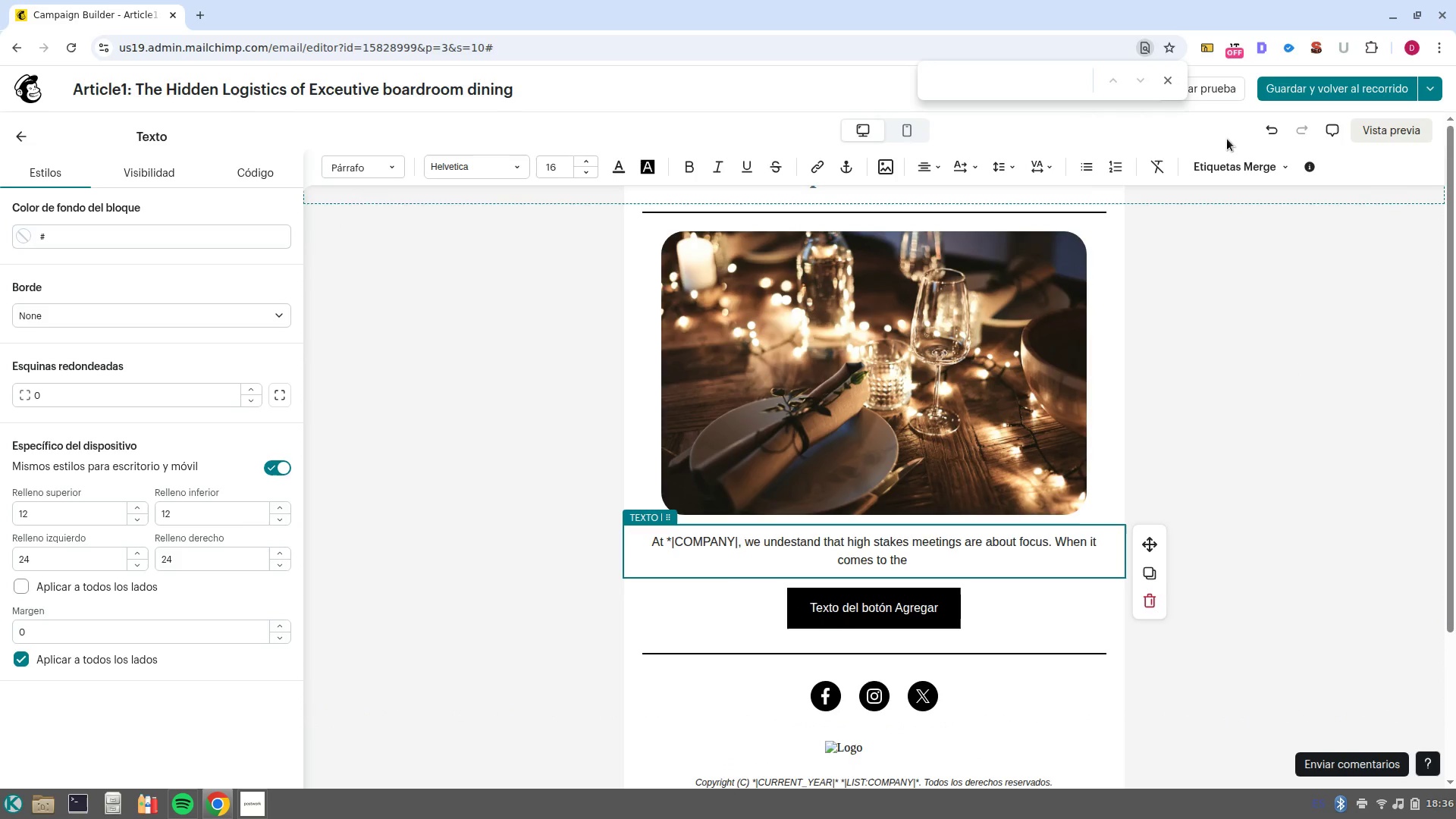 
left_click([1225, 160])
 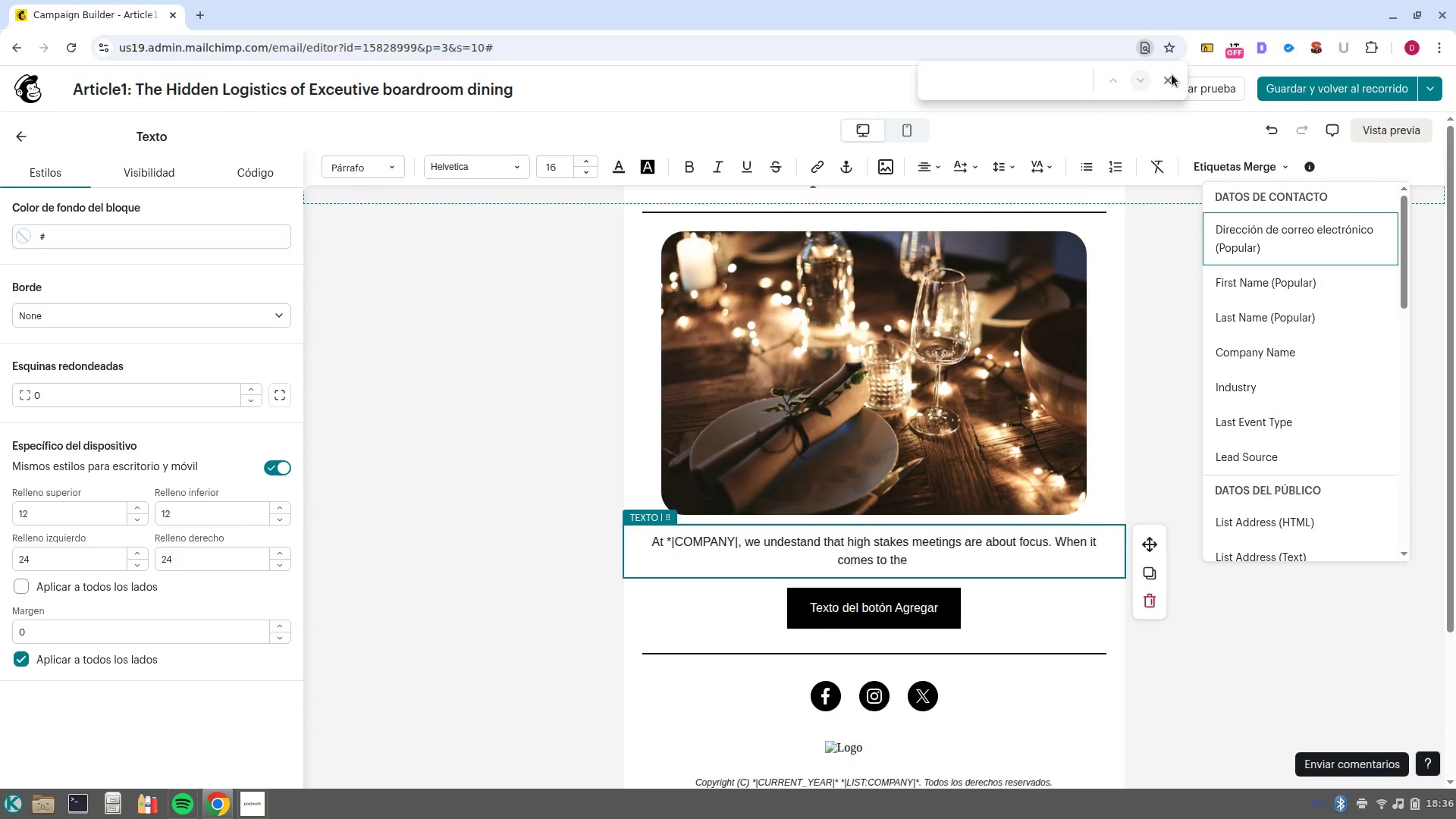 
left_click([1172, 75])
 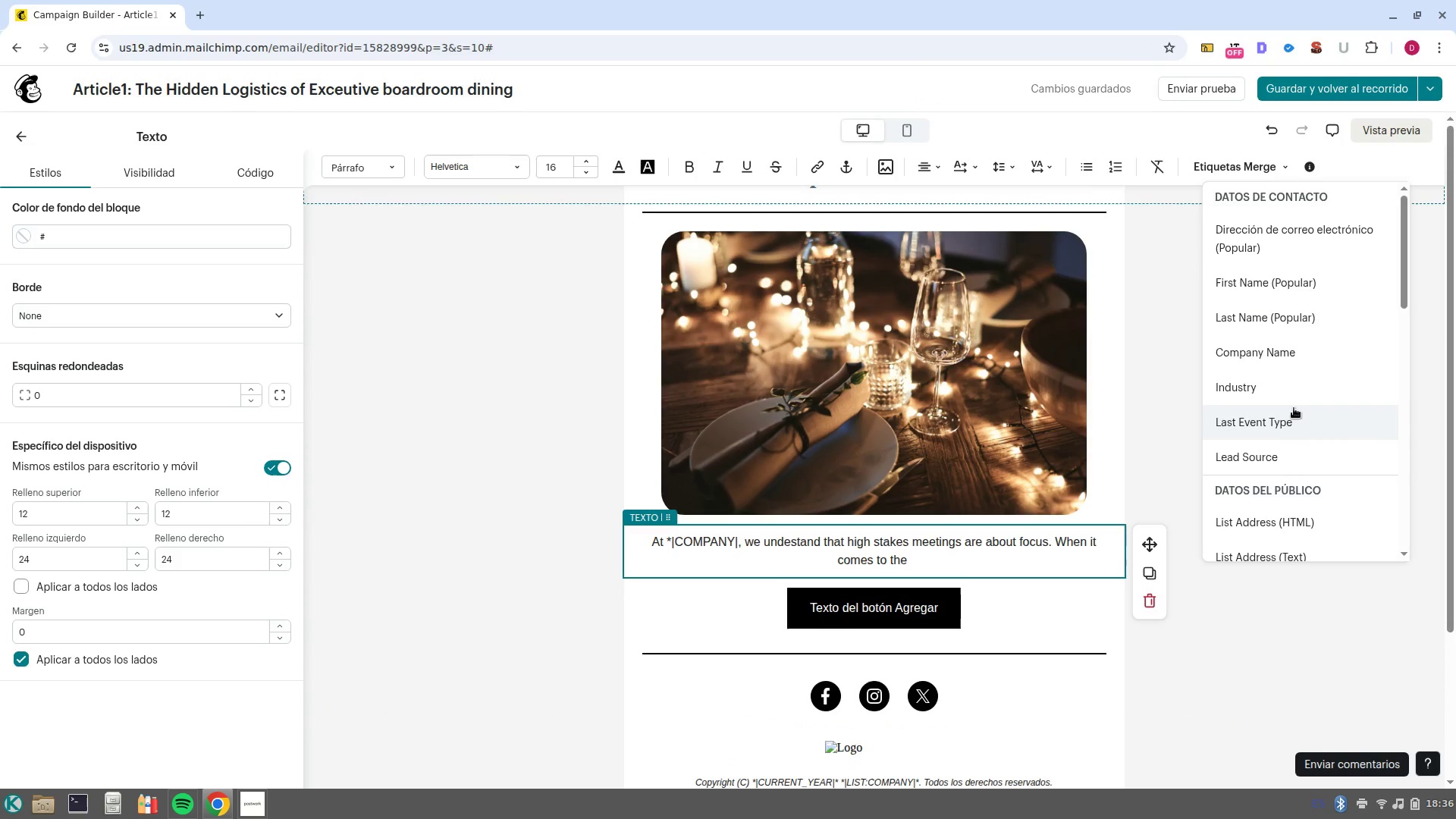 
left_click([1252, 388])
 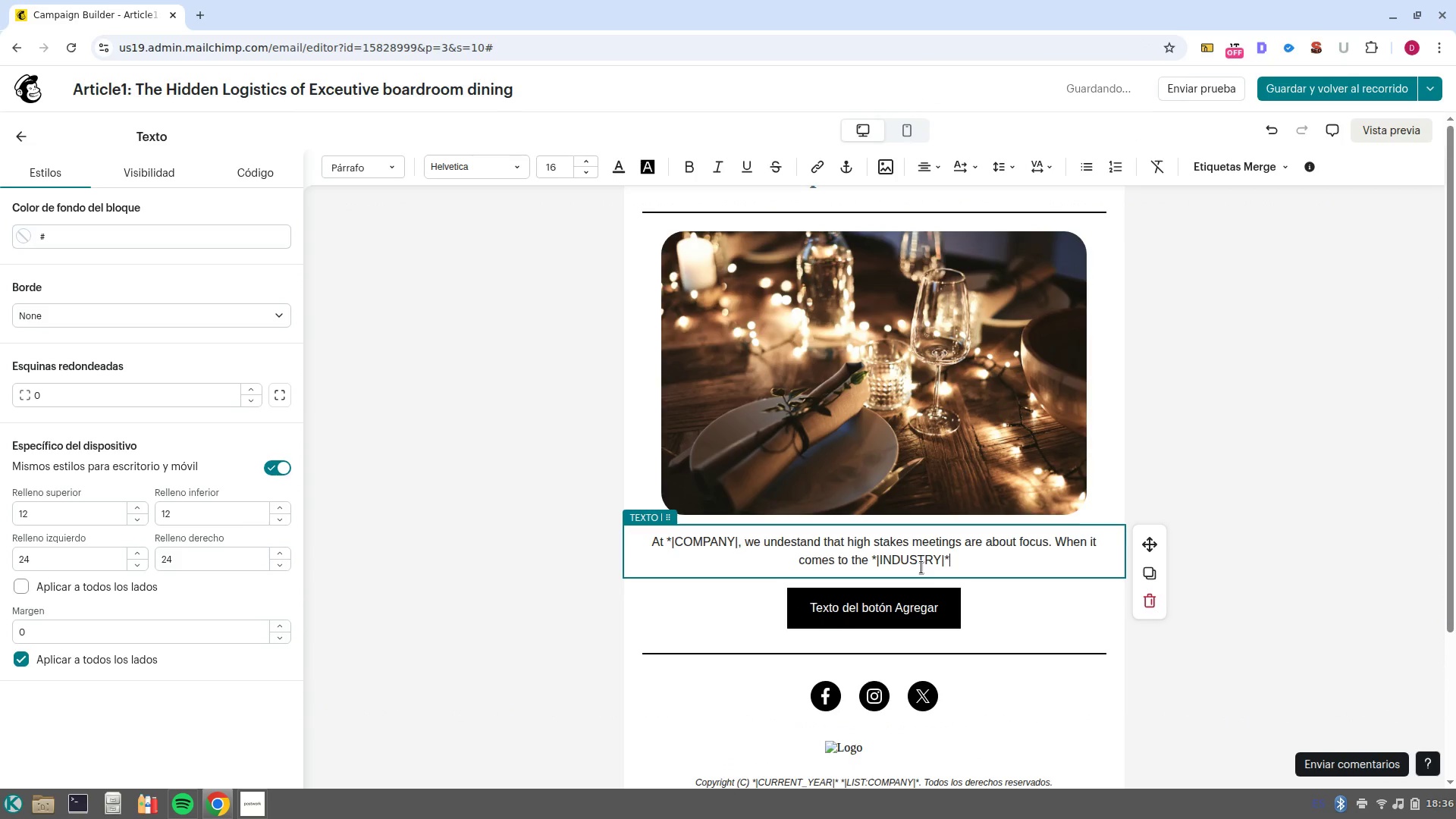 
type( sector, a boardriim )
key(Backspace)
key(Backspace)
key(Backspace)
key(Backspace)
key(Backspace)
key(Backspace)
 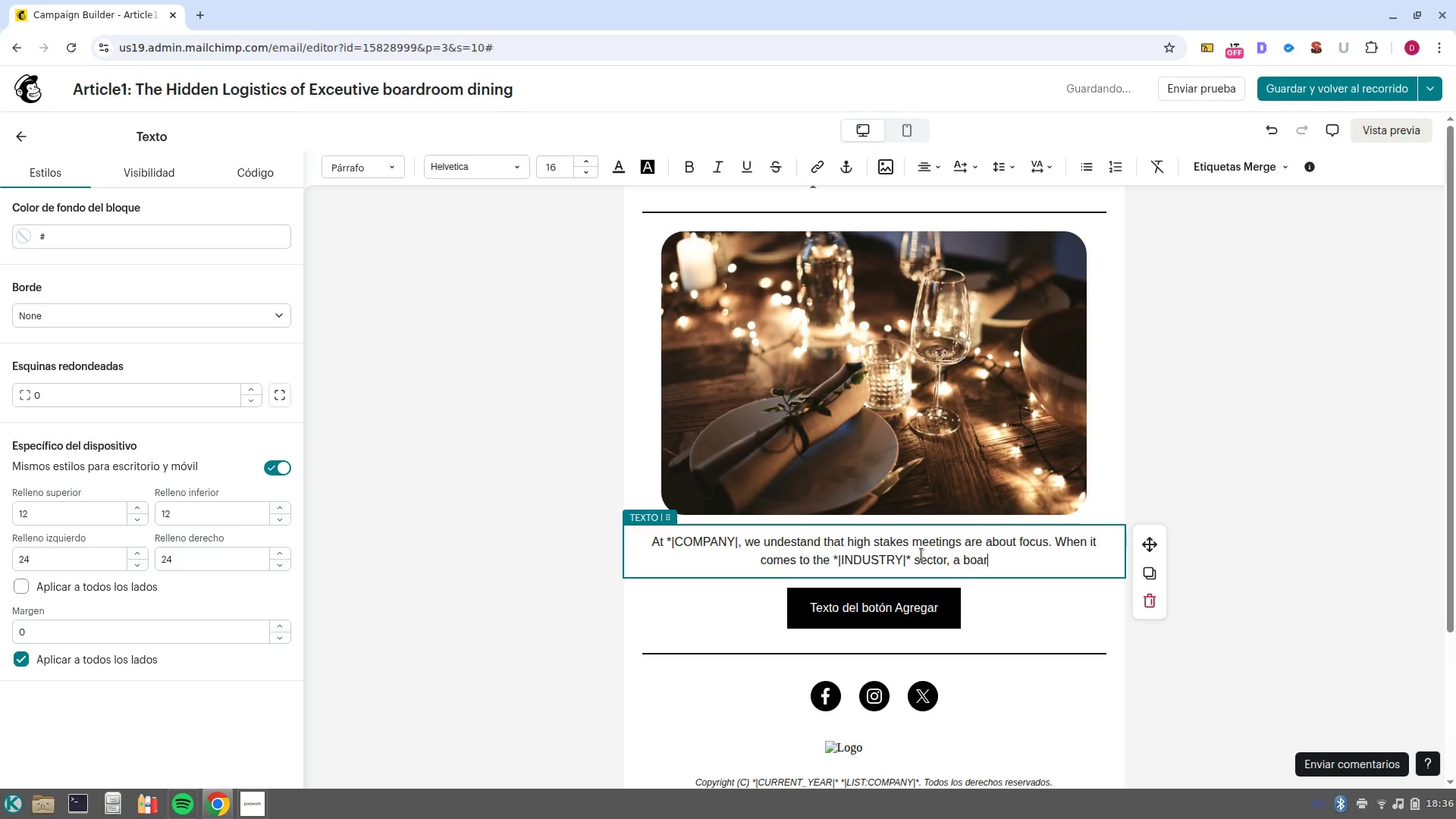 
type(droom lunch should be more than just a meal)
 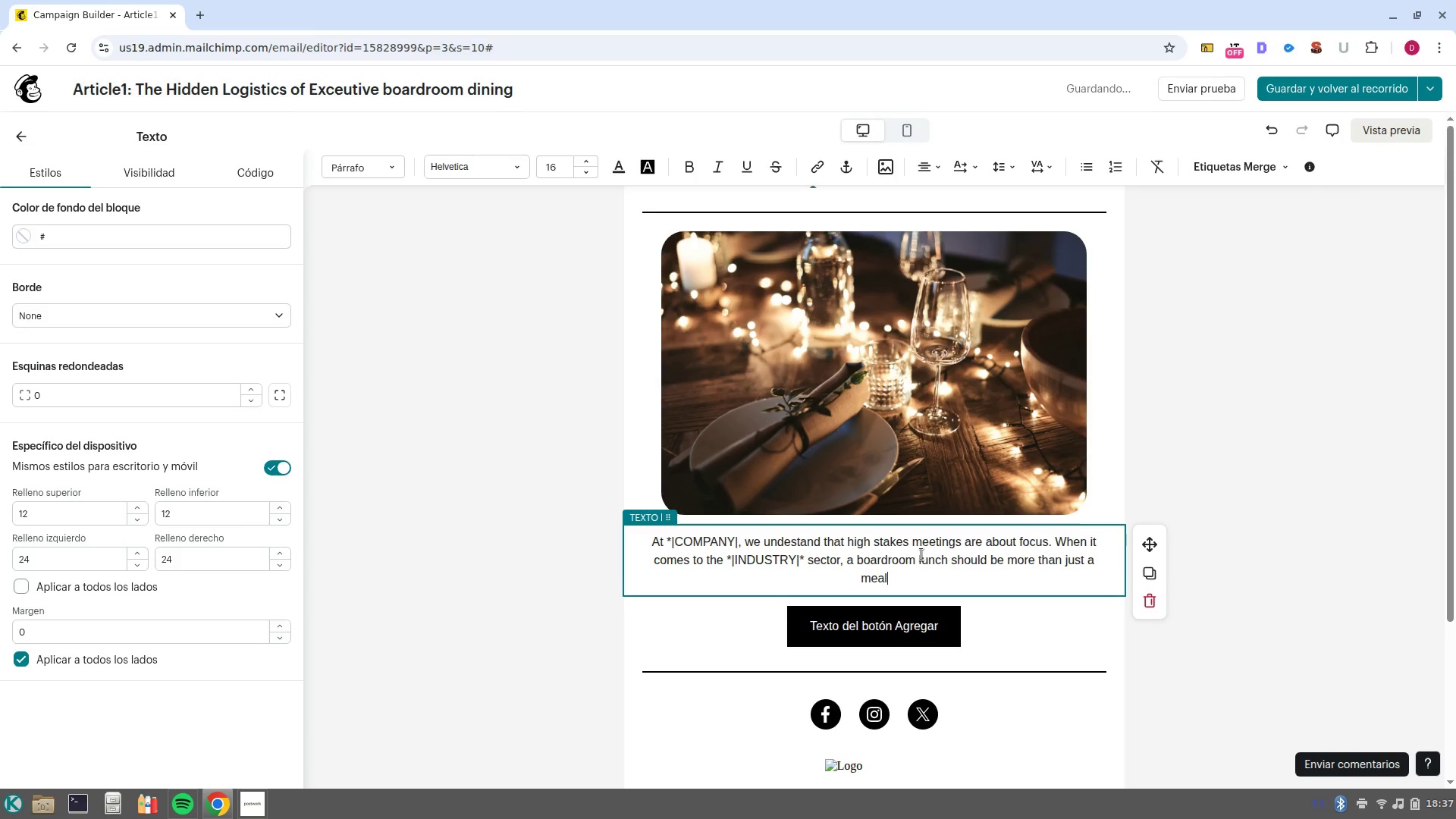 
type(, it shuld b)
key(Backspace)
key(Backspace)
key(Backspace)
key(Backspace)
key(Backspace)
type(ould bre)
key(Backspace)
key(Backspace)
type(e a seamless part )
 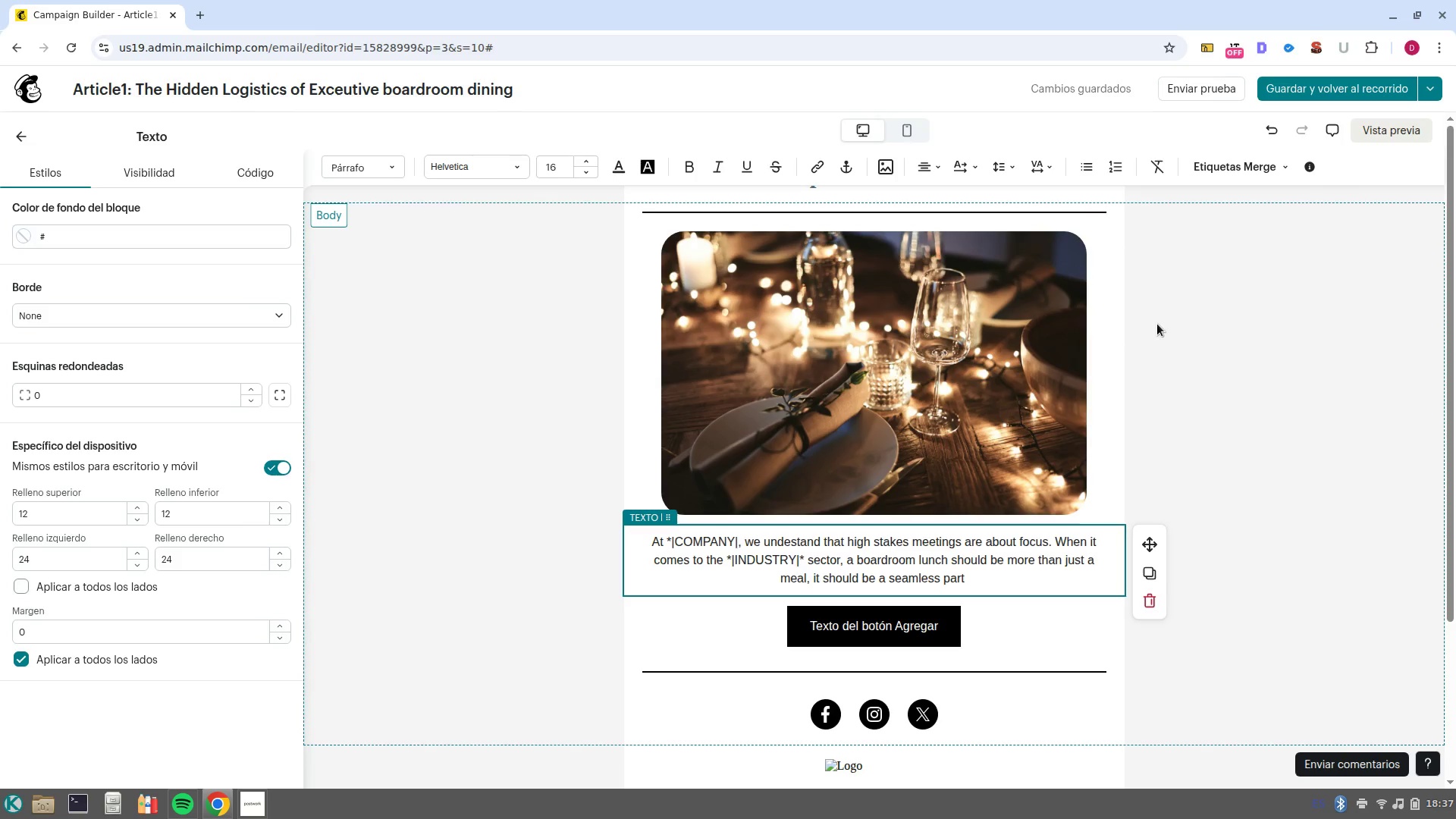 
wait(19.06)
 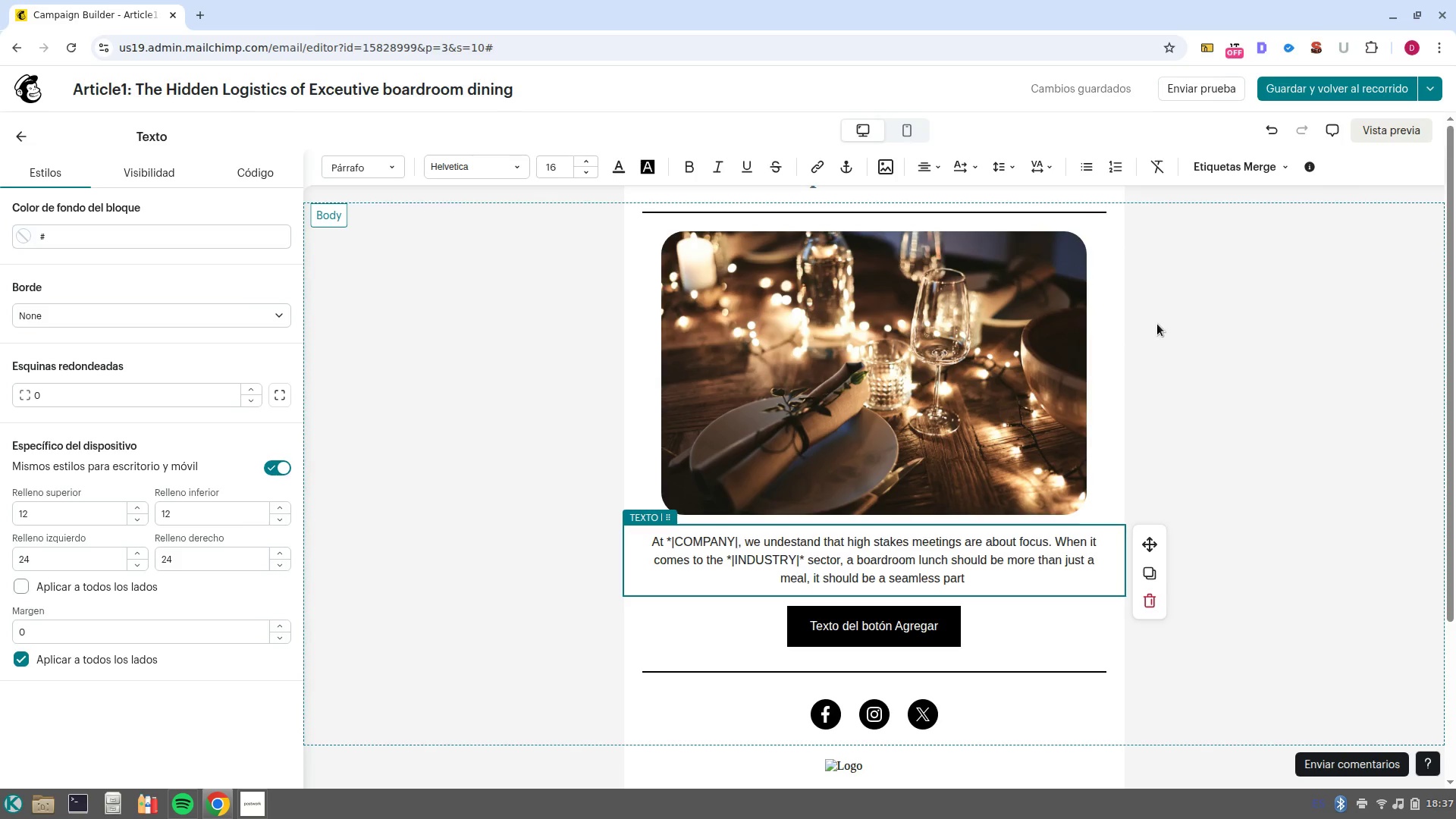 
type(of the professional environment. In fact, the best )
 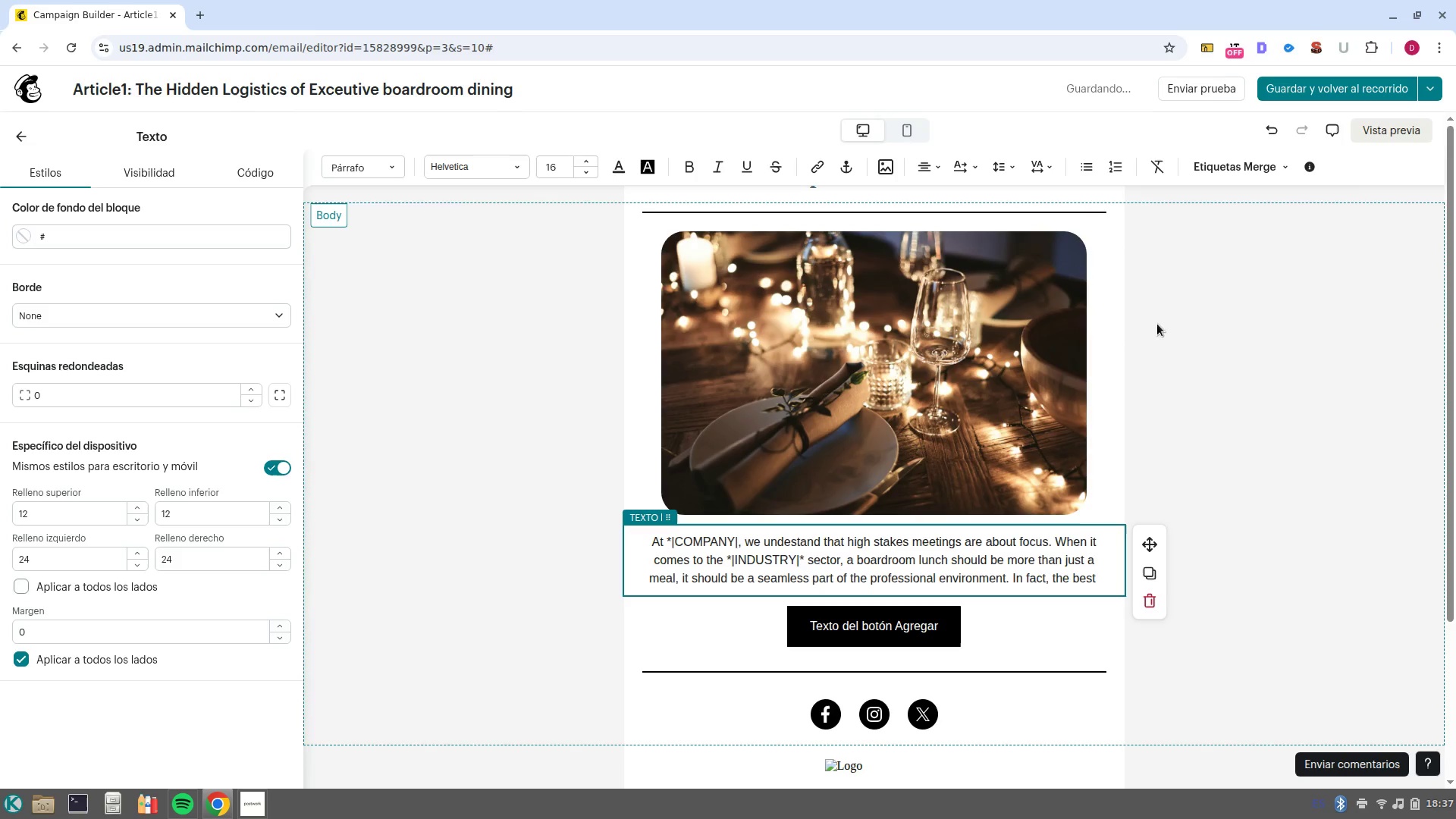 
type(catering is often the lki)
key(Backspace)
key(Backspace)
key(Backspace)
type(kind you don-t even notice until the )
 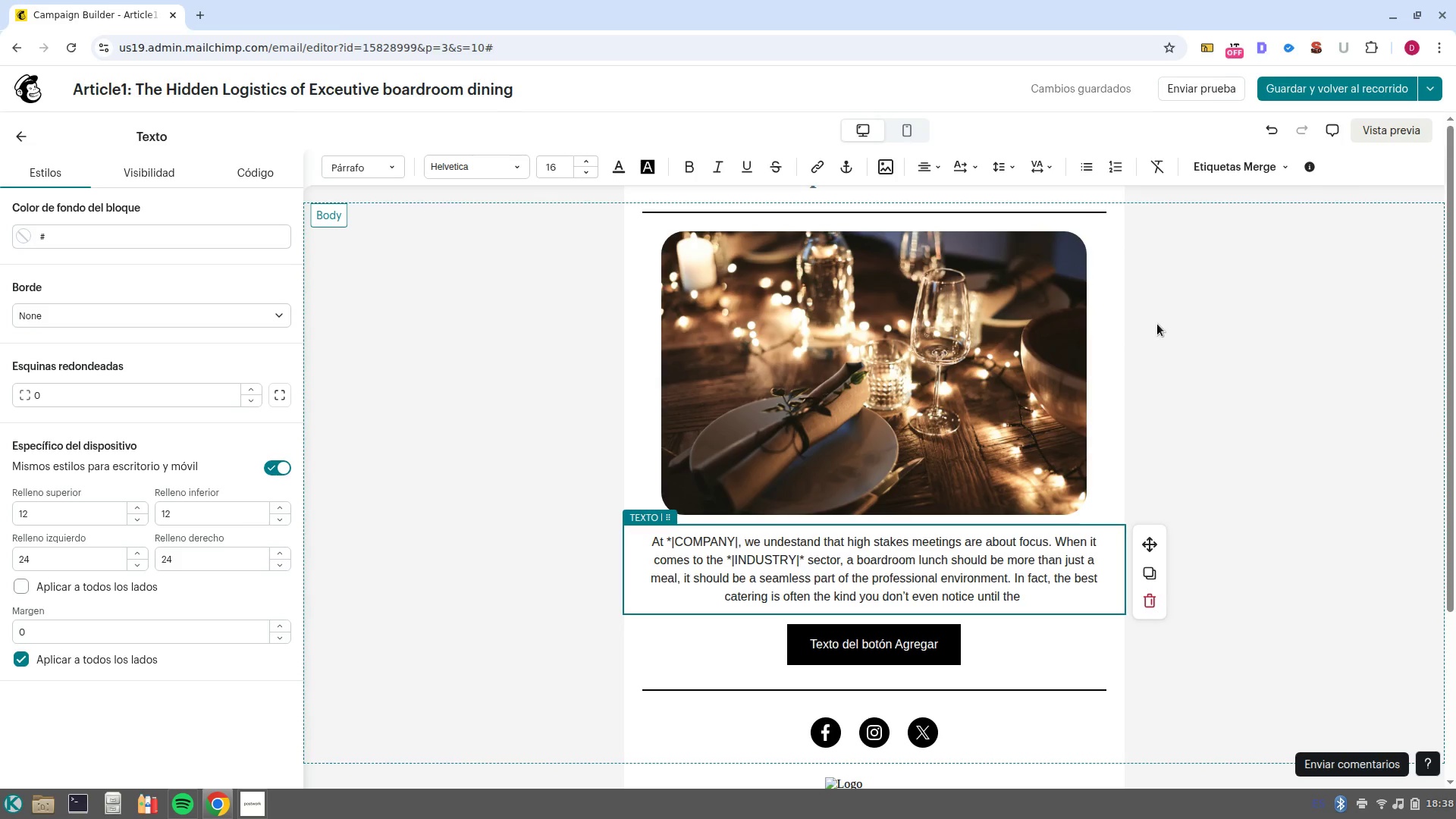 
wait(11.72)
 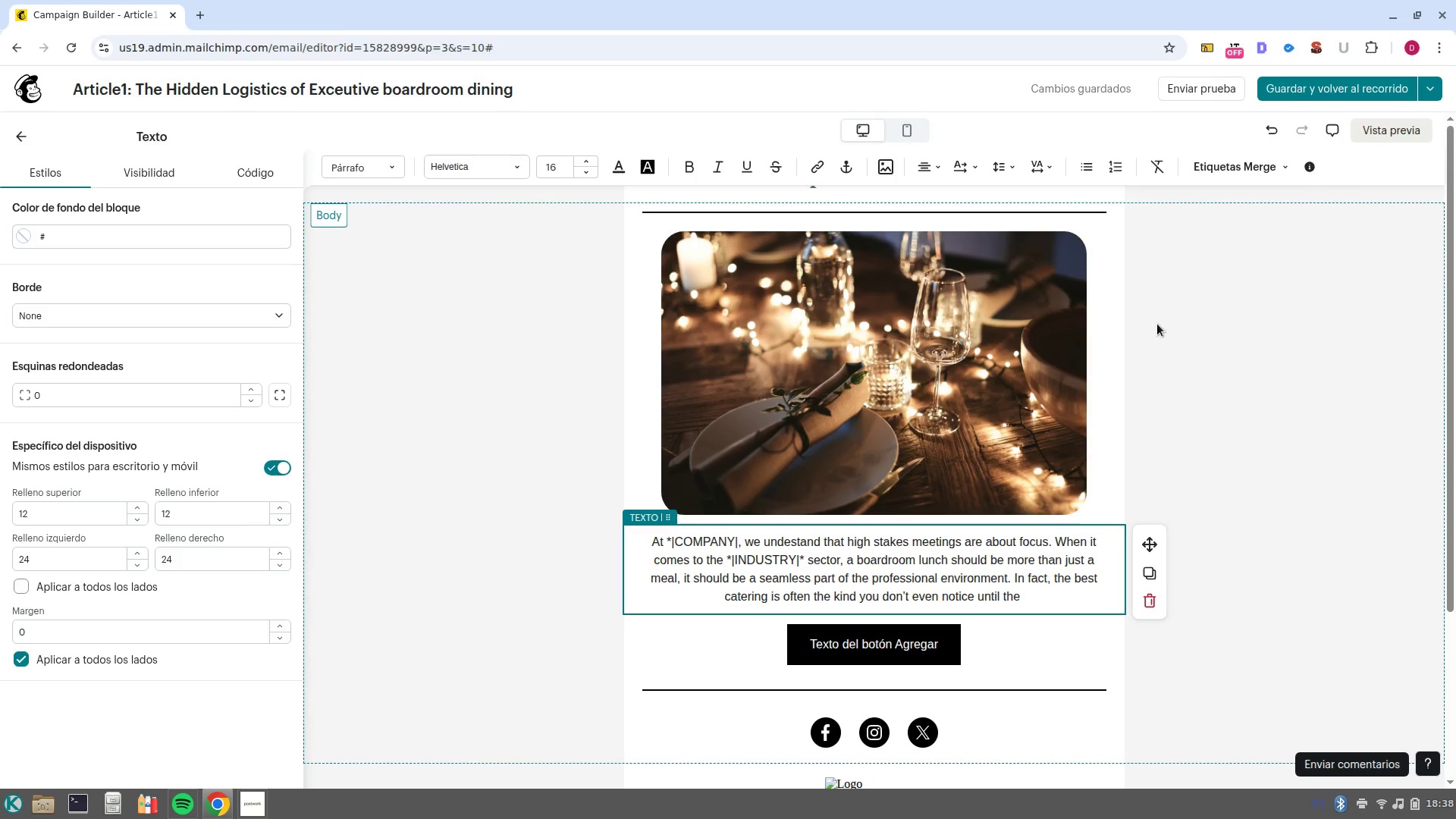 
type(meetings is over and the goals are meet)
key(Backspace)
key(Backspace)
type(t.)
 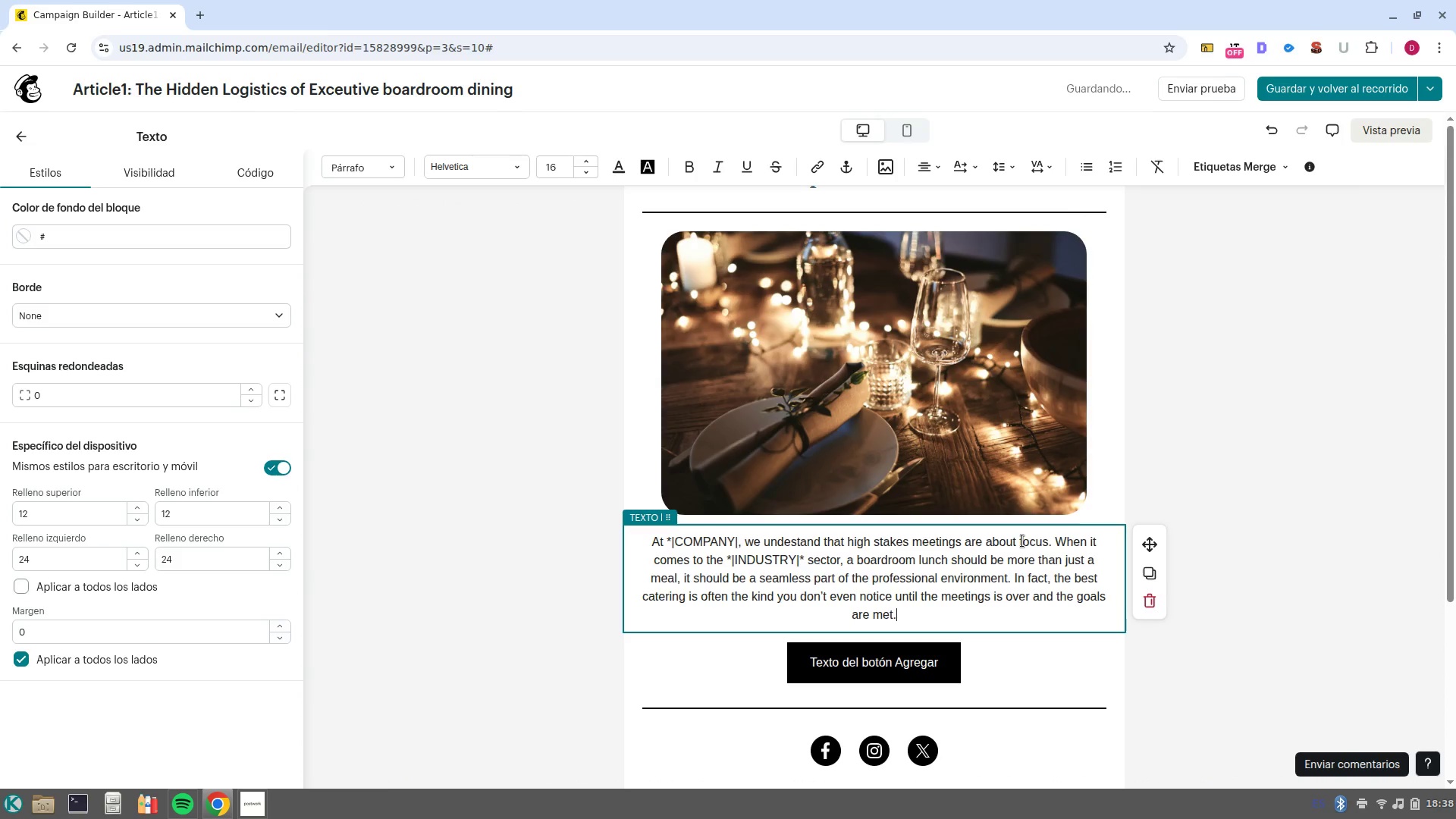 
key(NumpadEnter)
 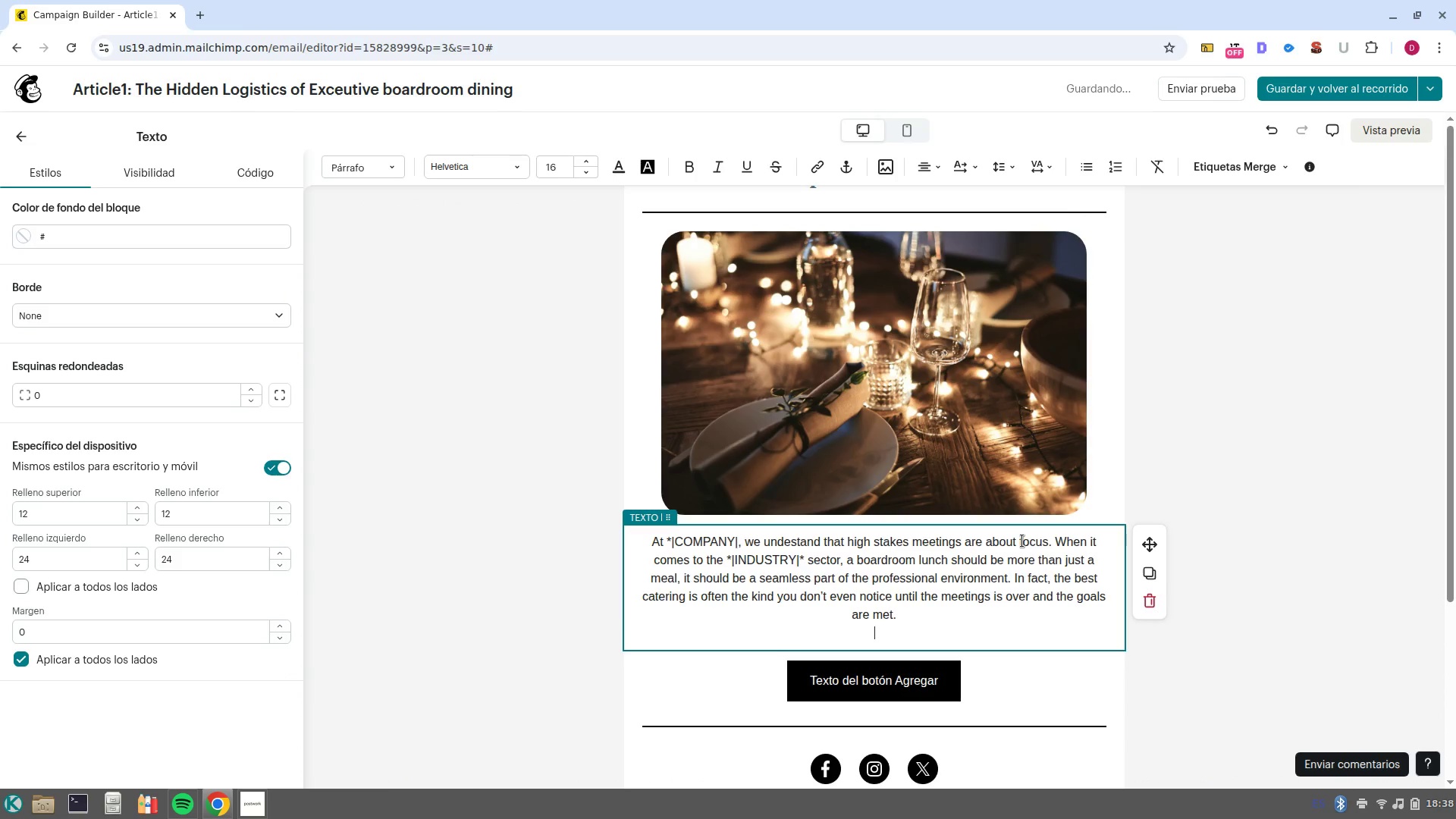 
key(NumpadEnter)
 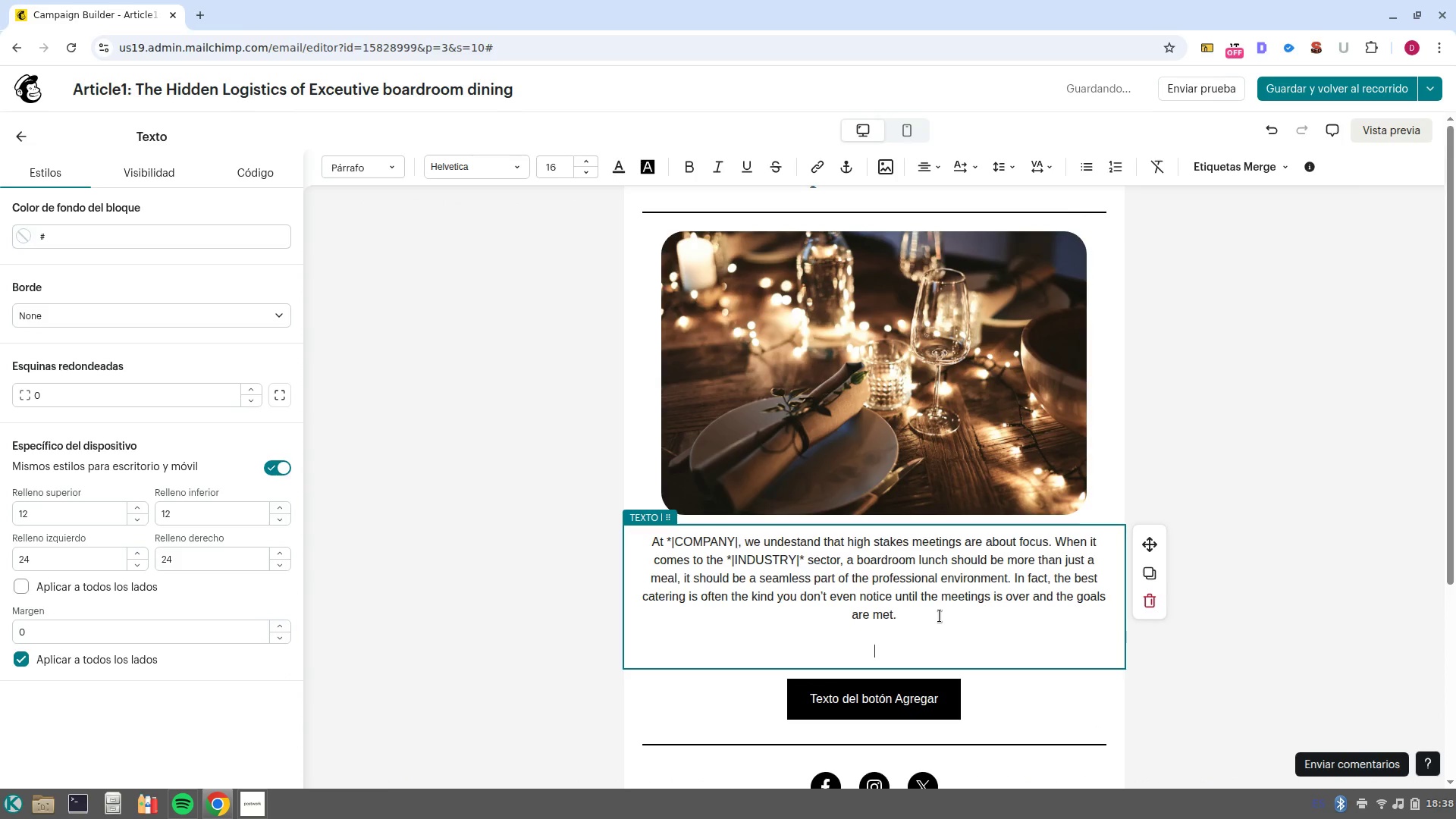 
wait(10.15)
 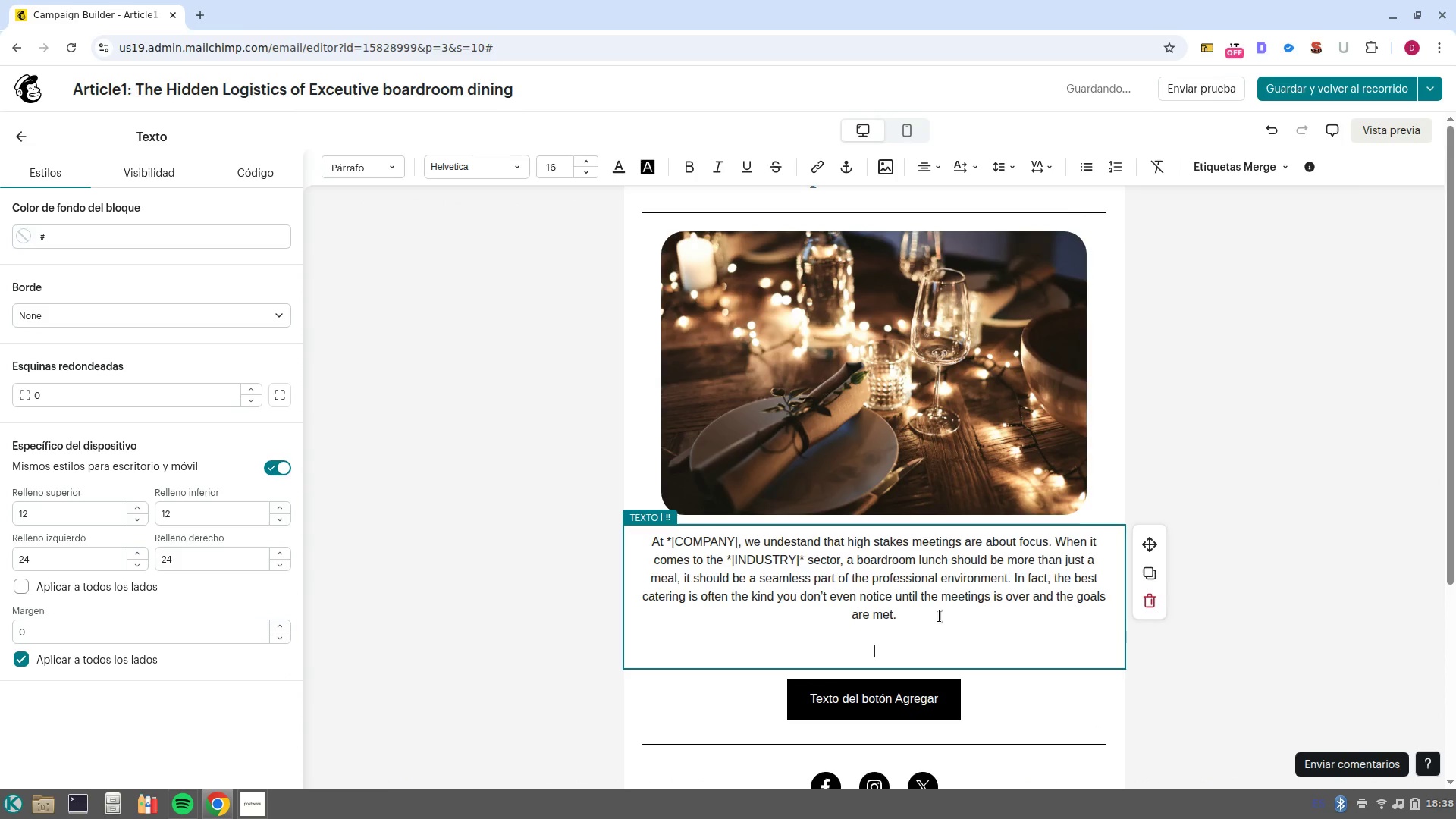 
left_click([268, 753])